 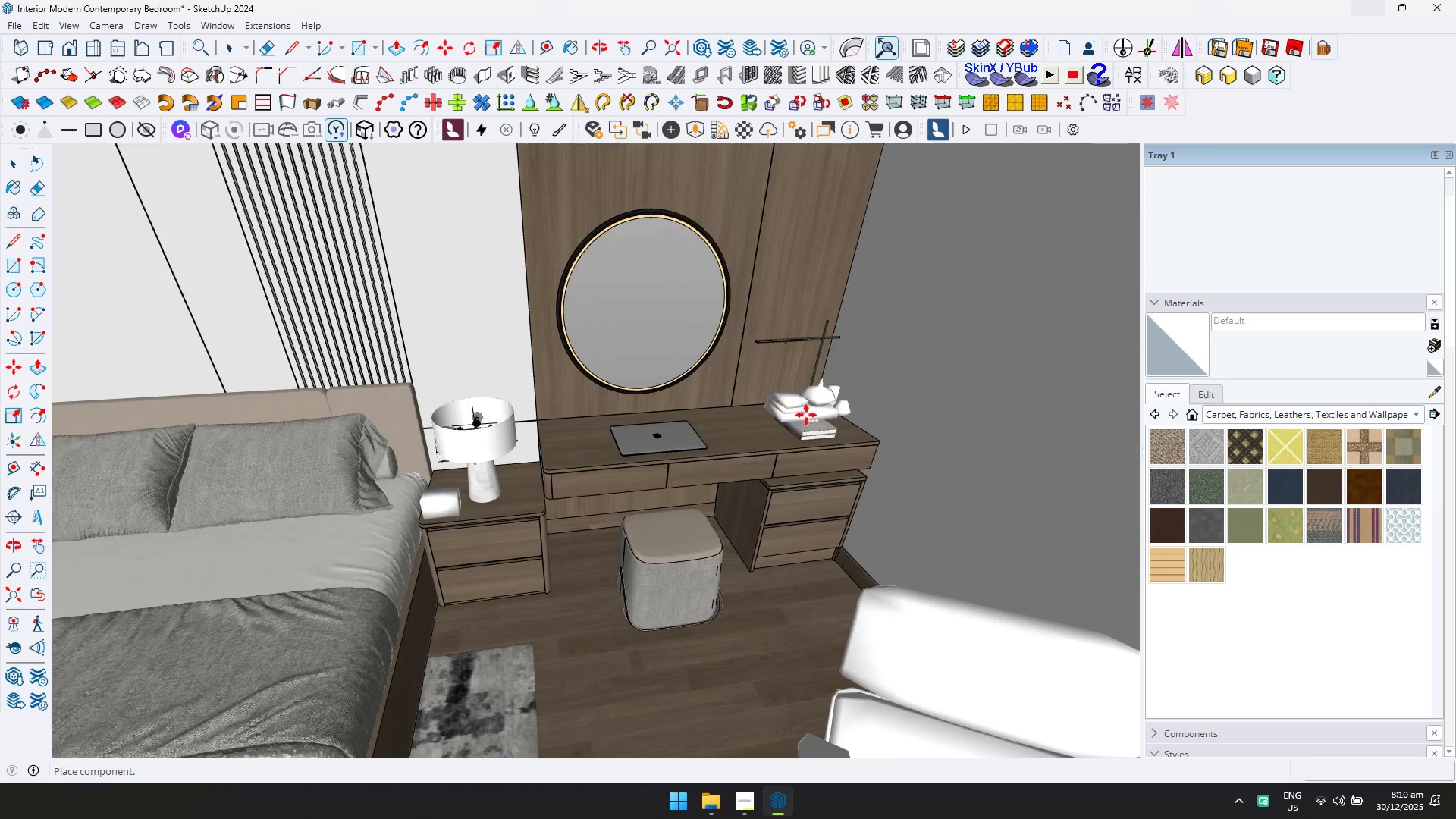 
scroll: coordinate [749, 432], scroll_direction: up, amount: 9.0
 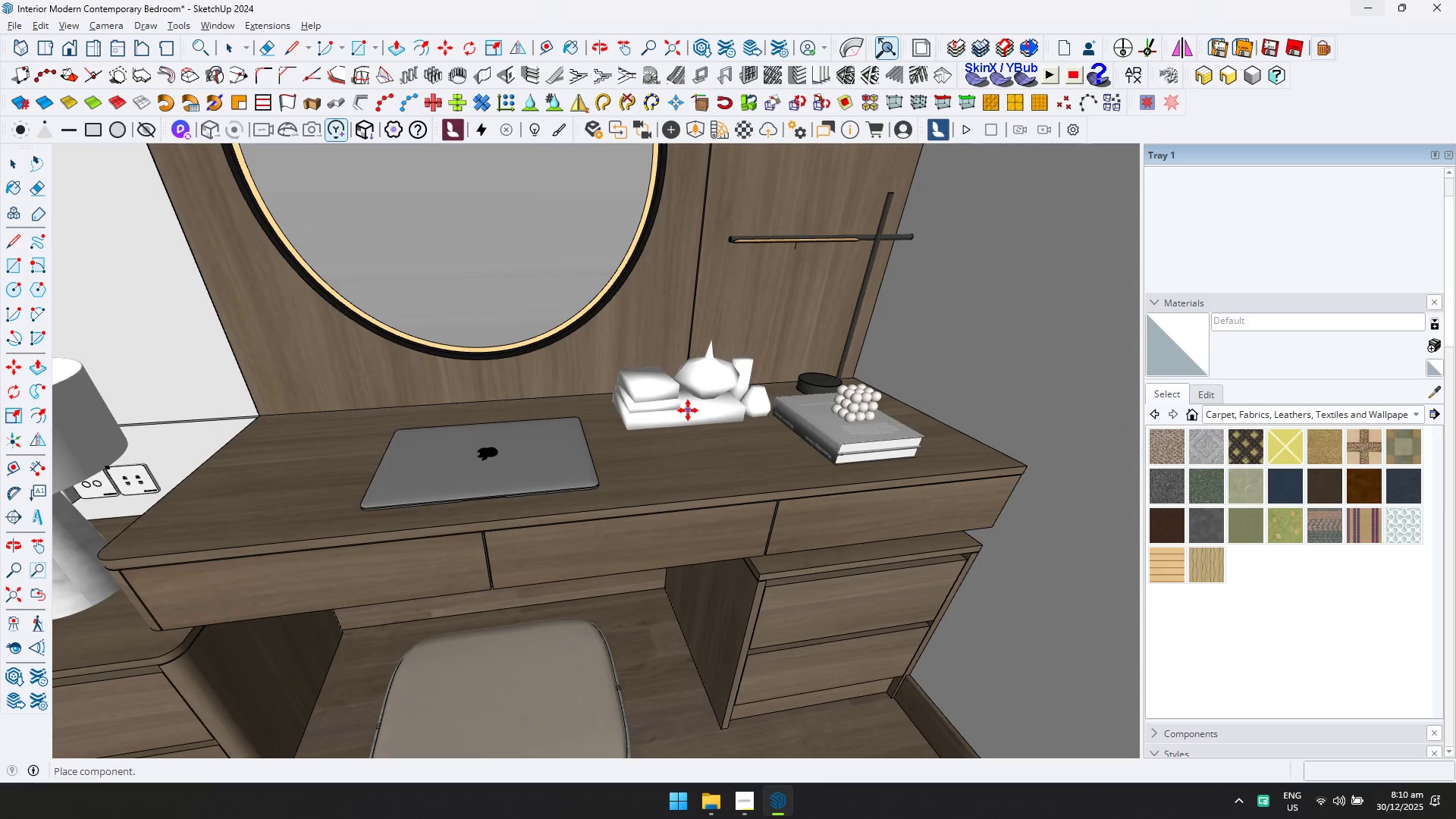 
left_click([672, 413])
 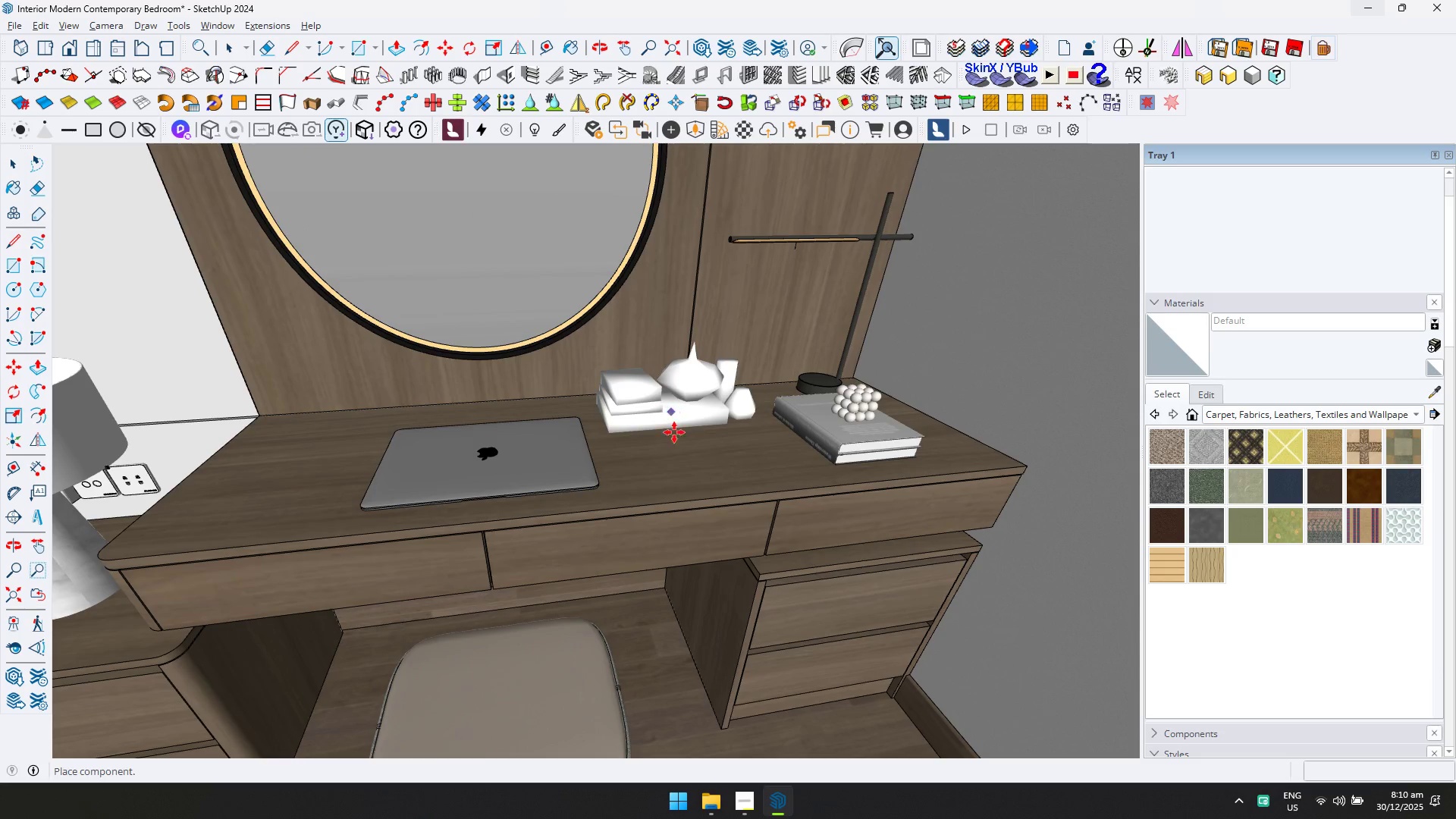 
key(Shift+ShiftLeft)
 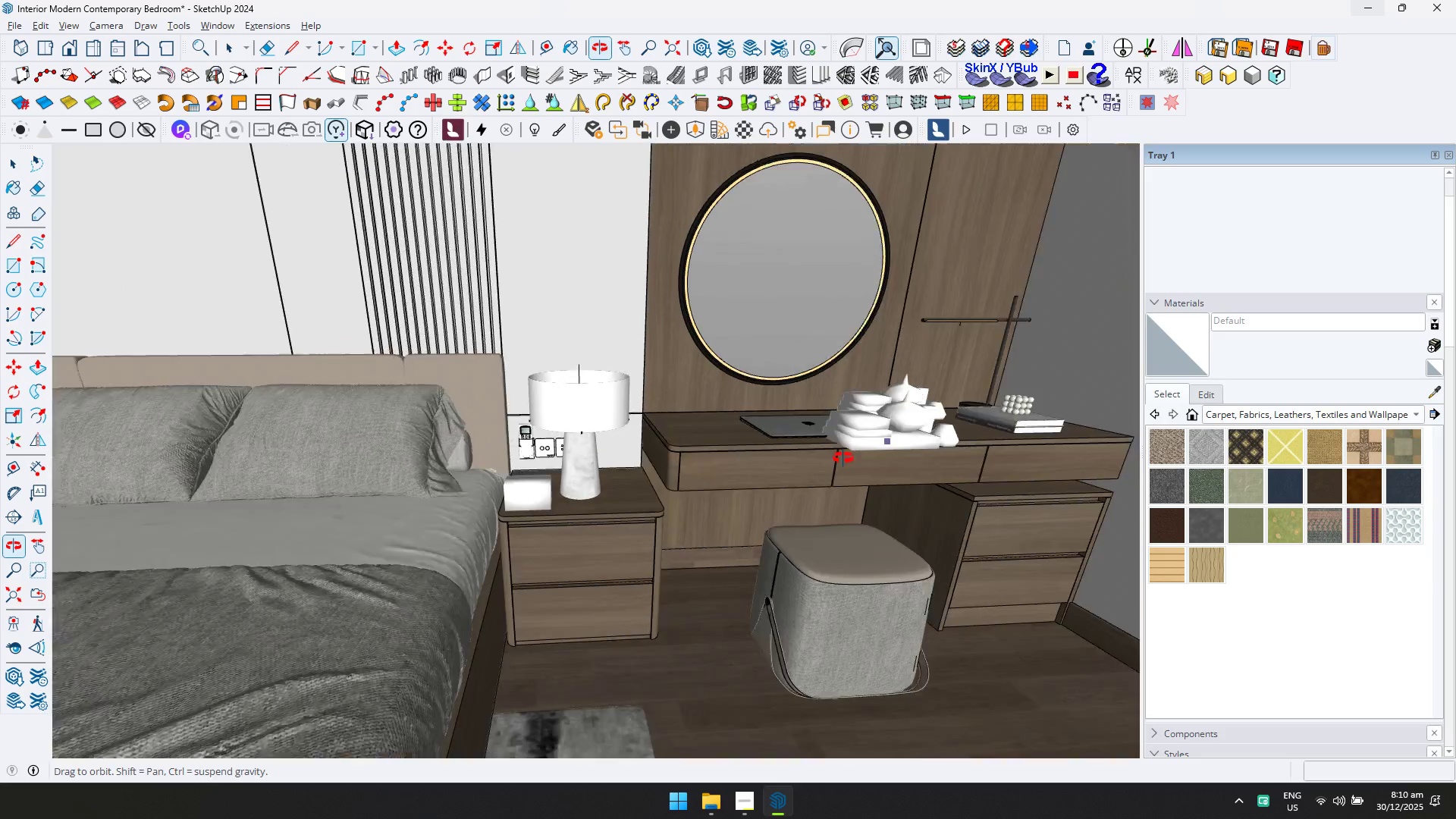 
scroll: coordinate [601, 508], scroll_direction: down, amount: 4.0
 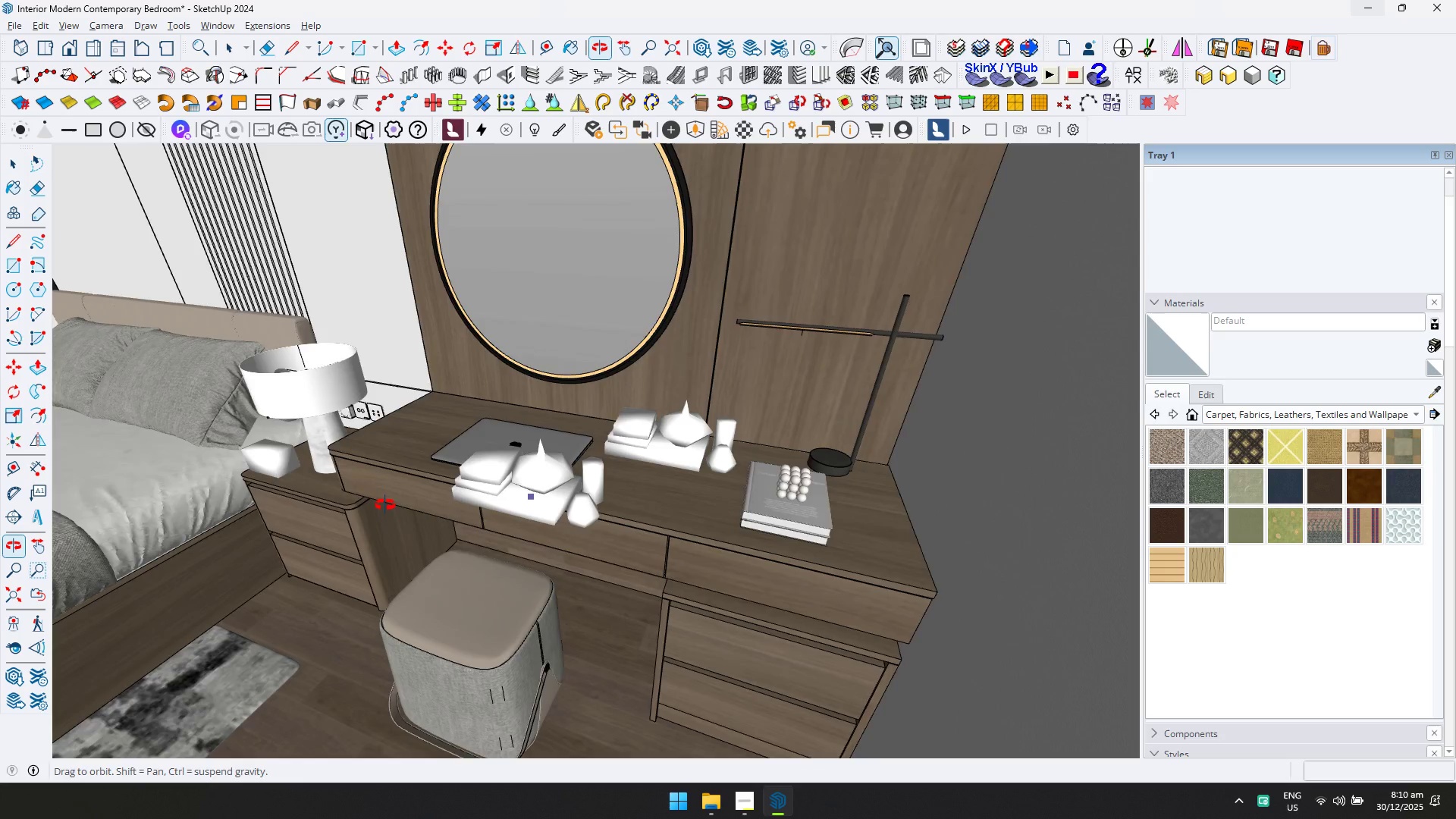 
key(Space)
 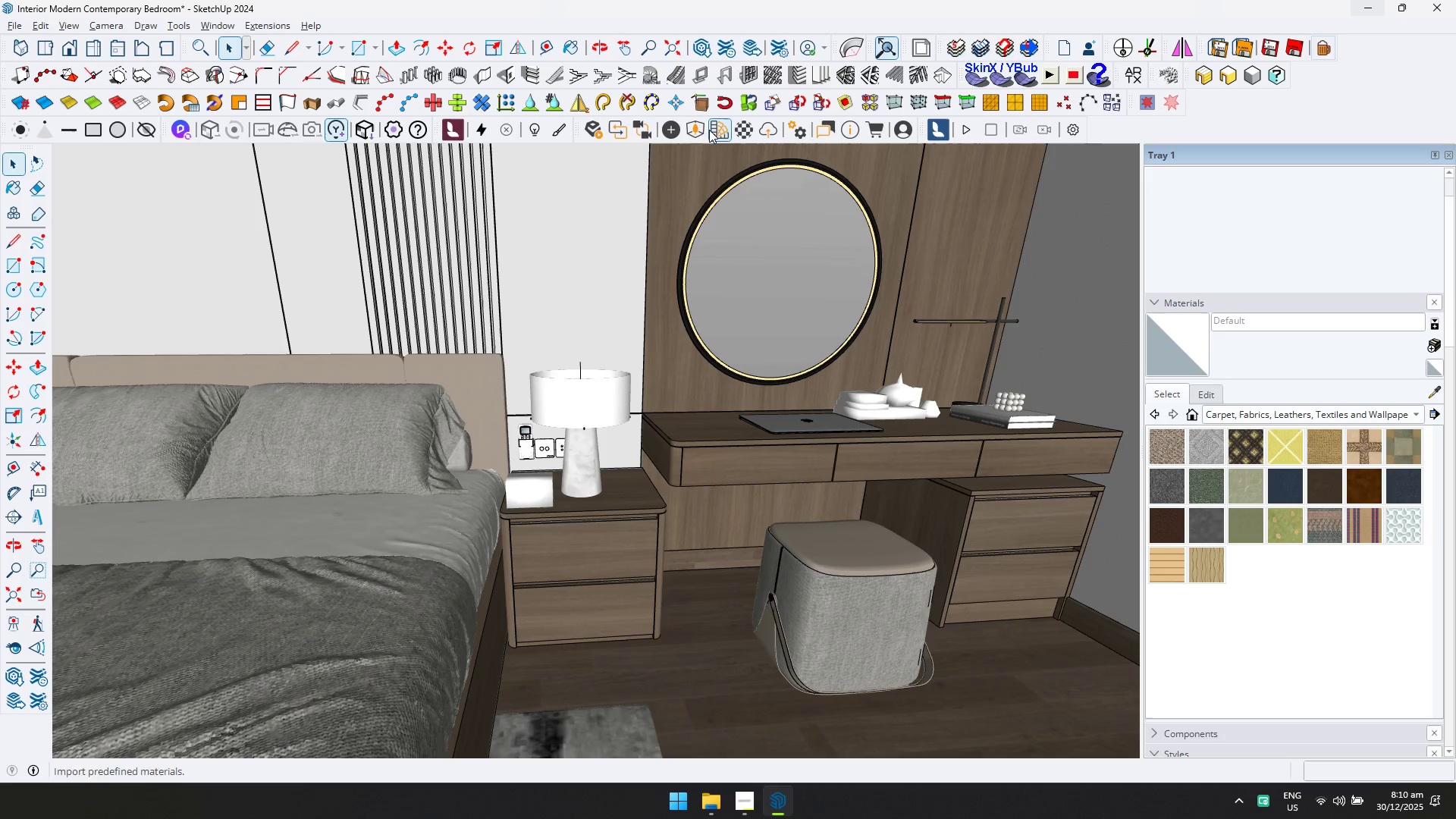 
left_click([697, 126])
 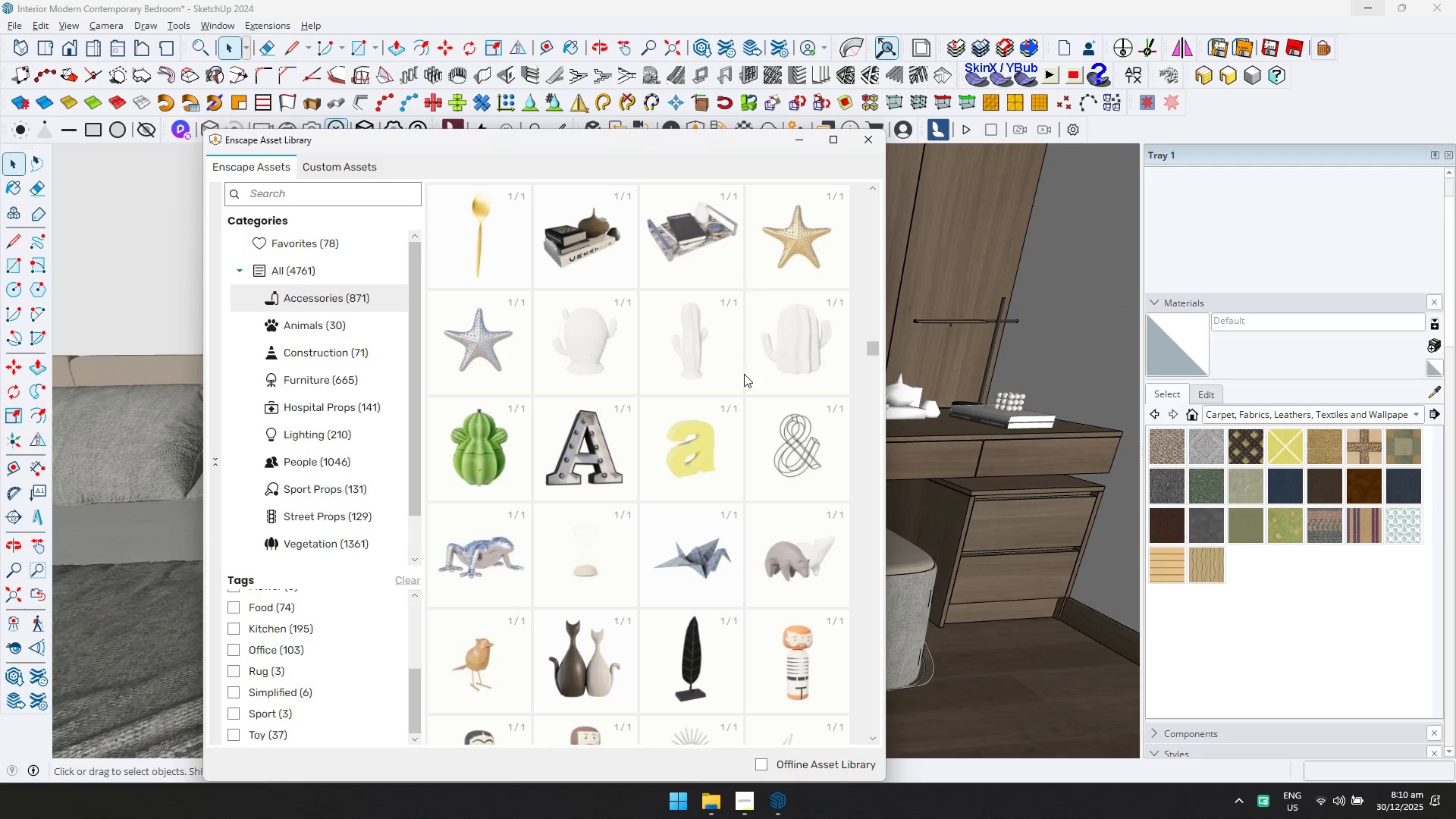 
scroll: coordinate [704, 464], scroll_direction: down, amount: 12.0
 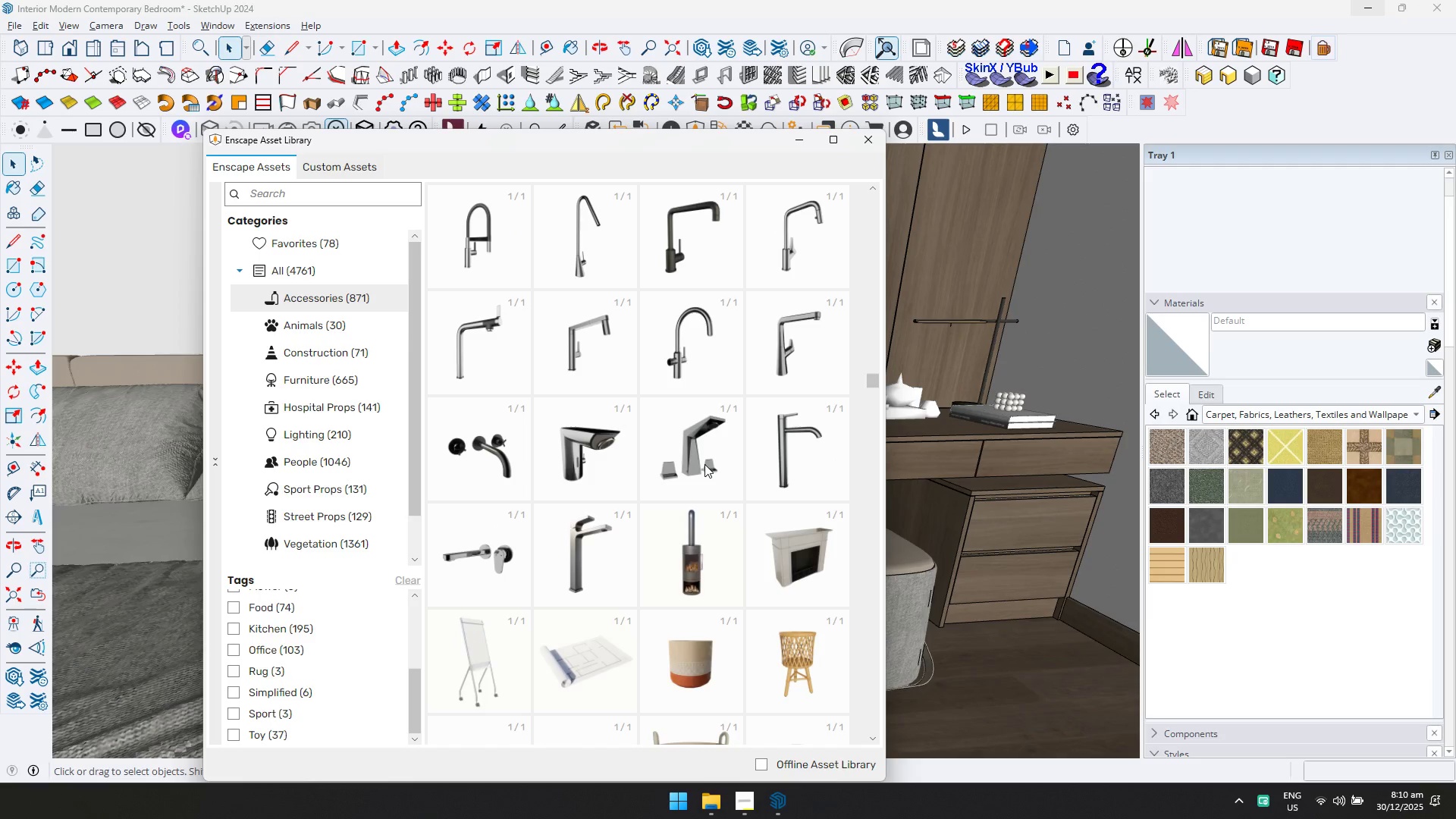 
scroll: coordinate [695, 469], scroll_direction: up, amount: 4.0
 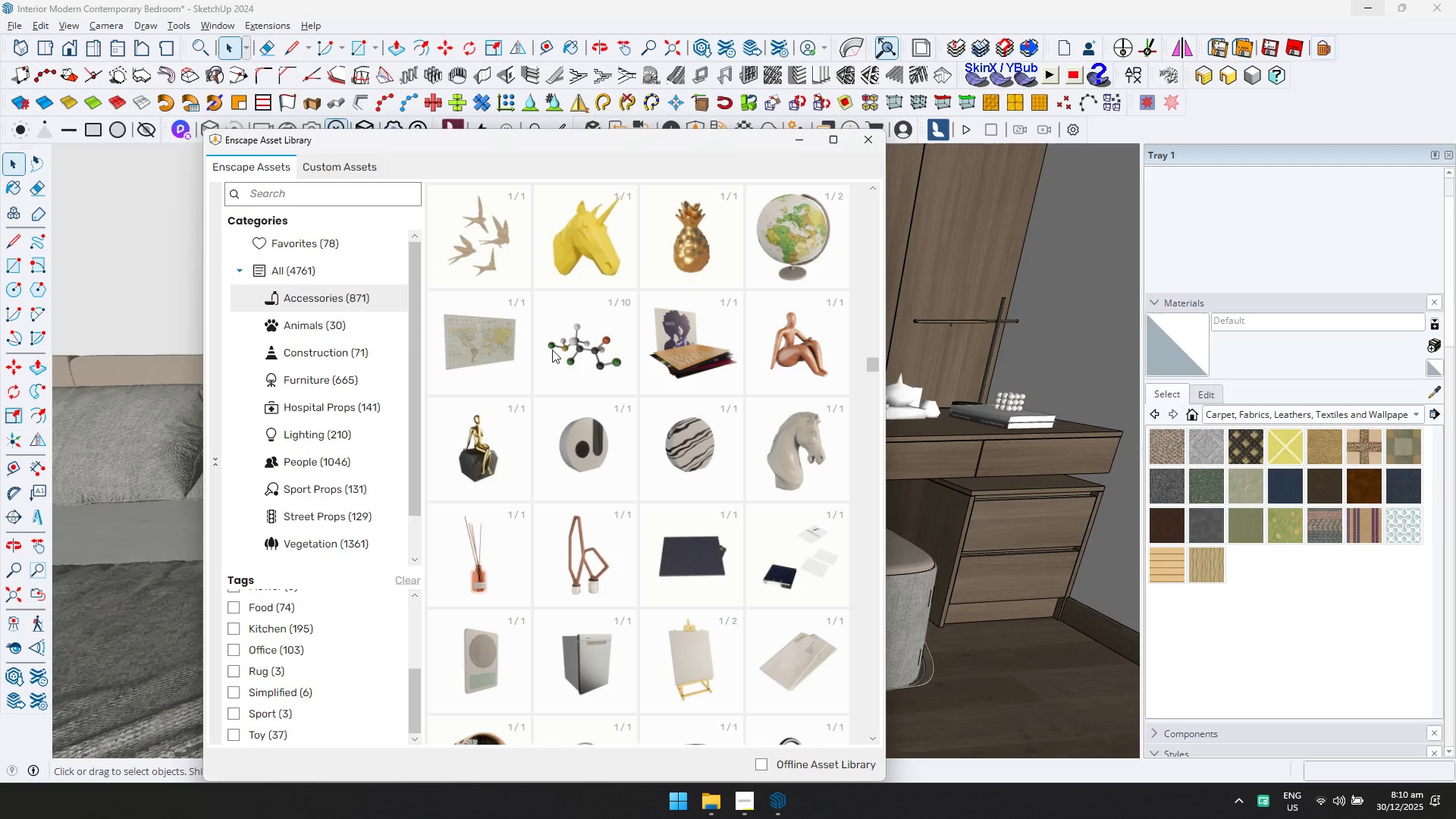 
scroll: coordinate [628, 434], scroll_direction: down, amount: 6.0
 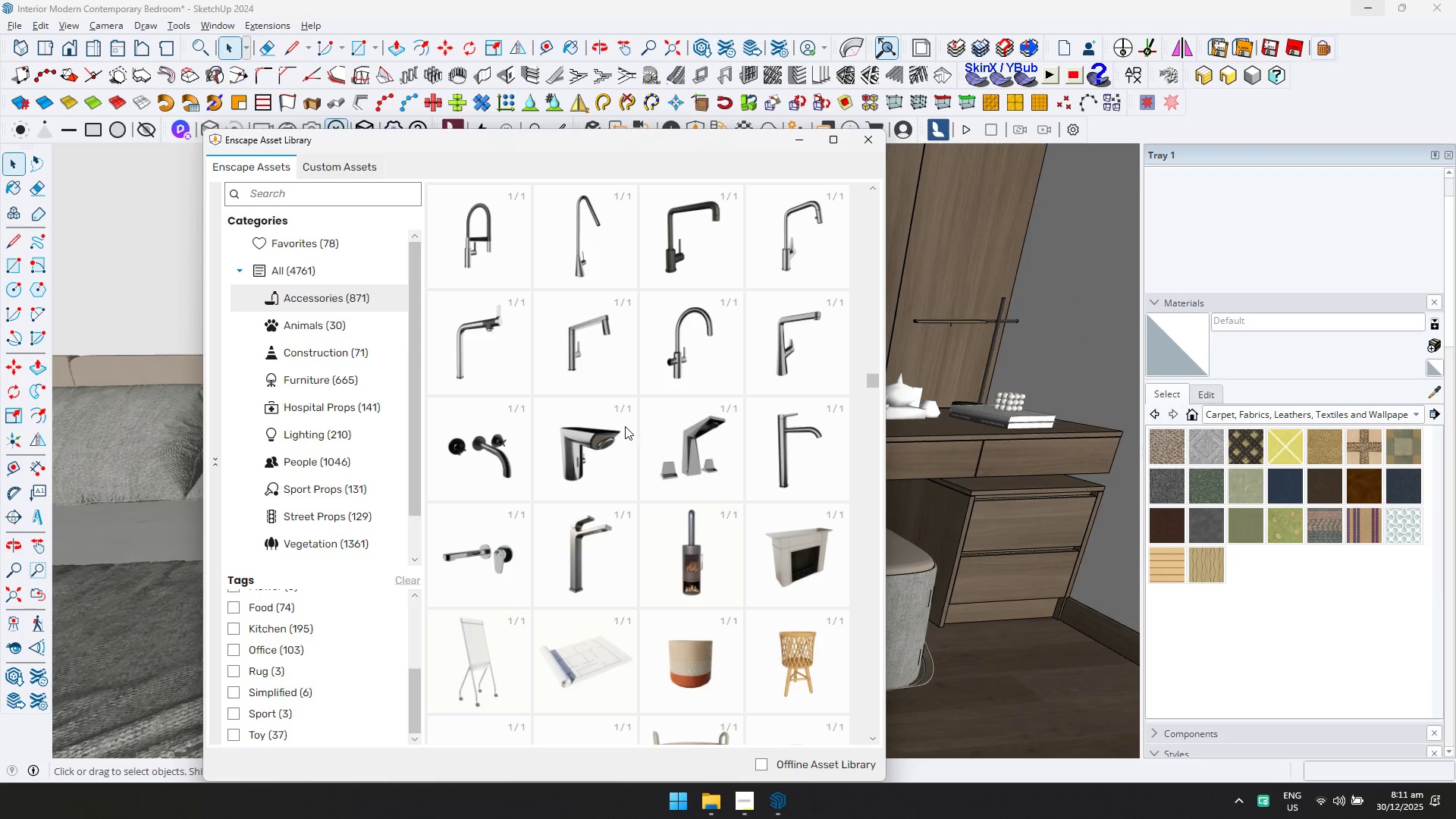 
wait(6.97)
 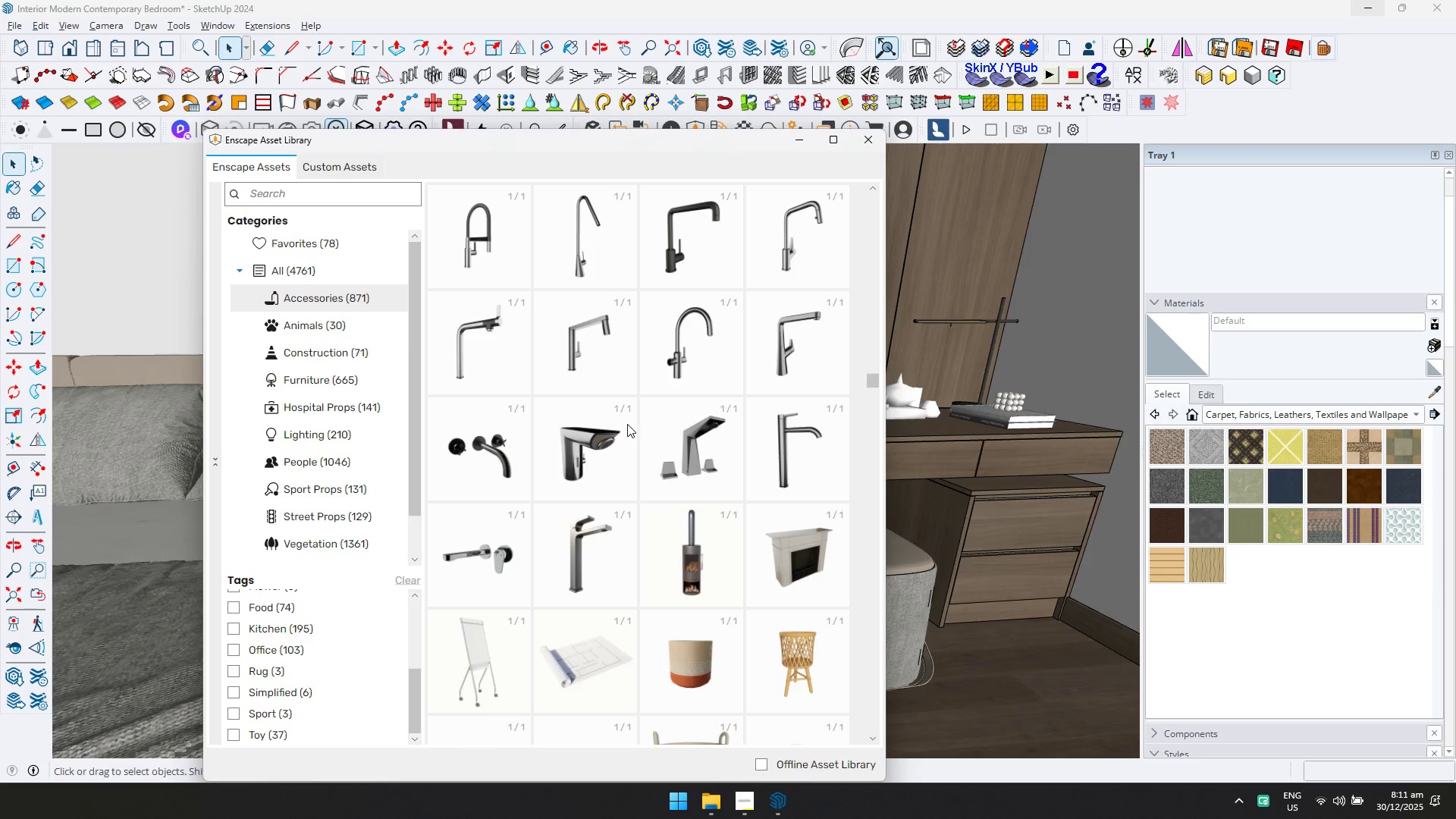 
scroll: coordinate [620, 439], scroll_direction: down, amount: 15.0
 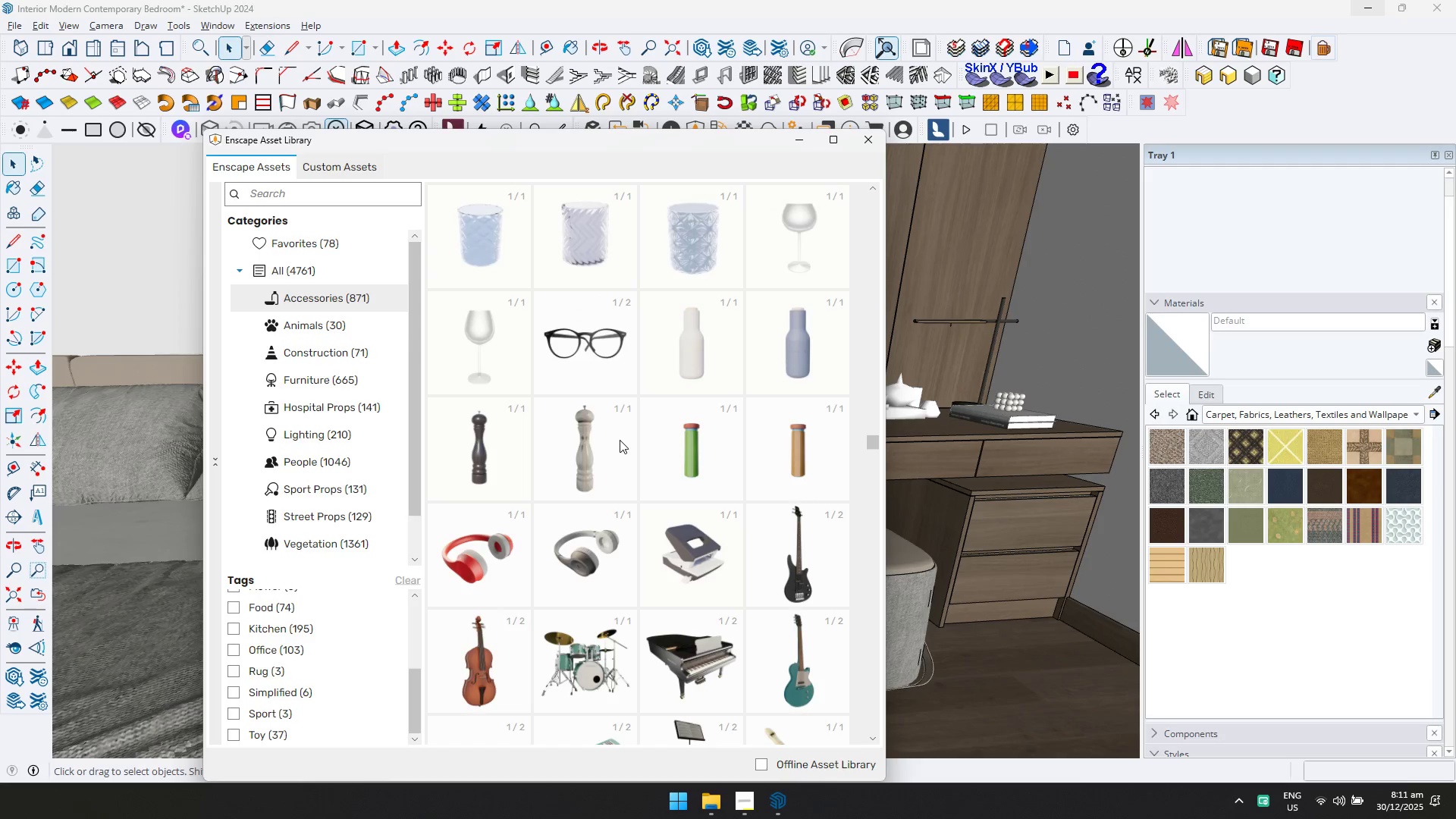 
scroll: coordinate [606, 469], scroll_direction: down, amount: 19.0
 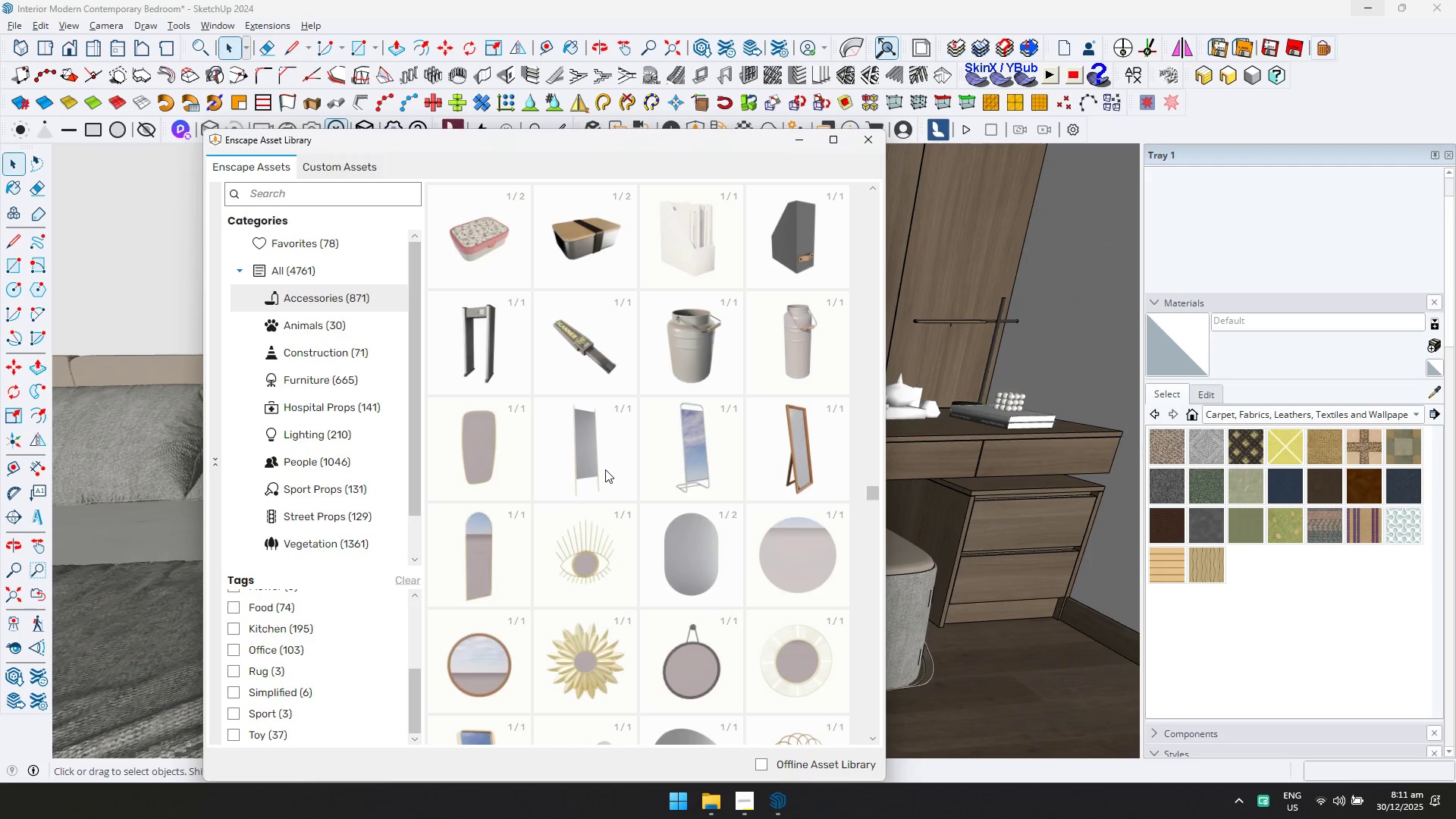 
scroll: coordinate [596, 485], scroll_direction: down, amount: 10.0
 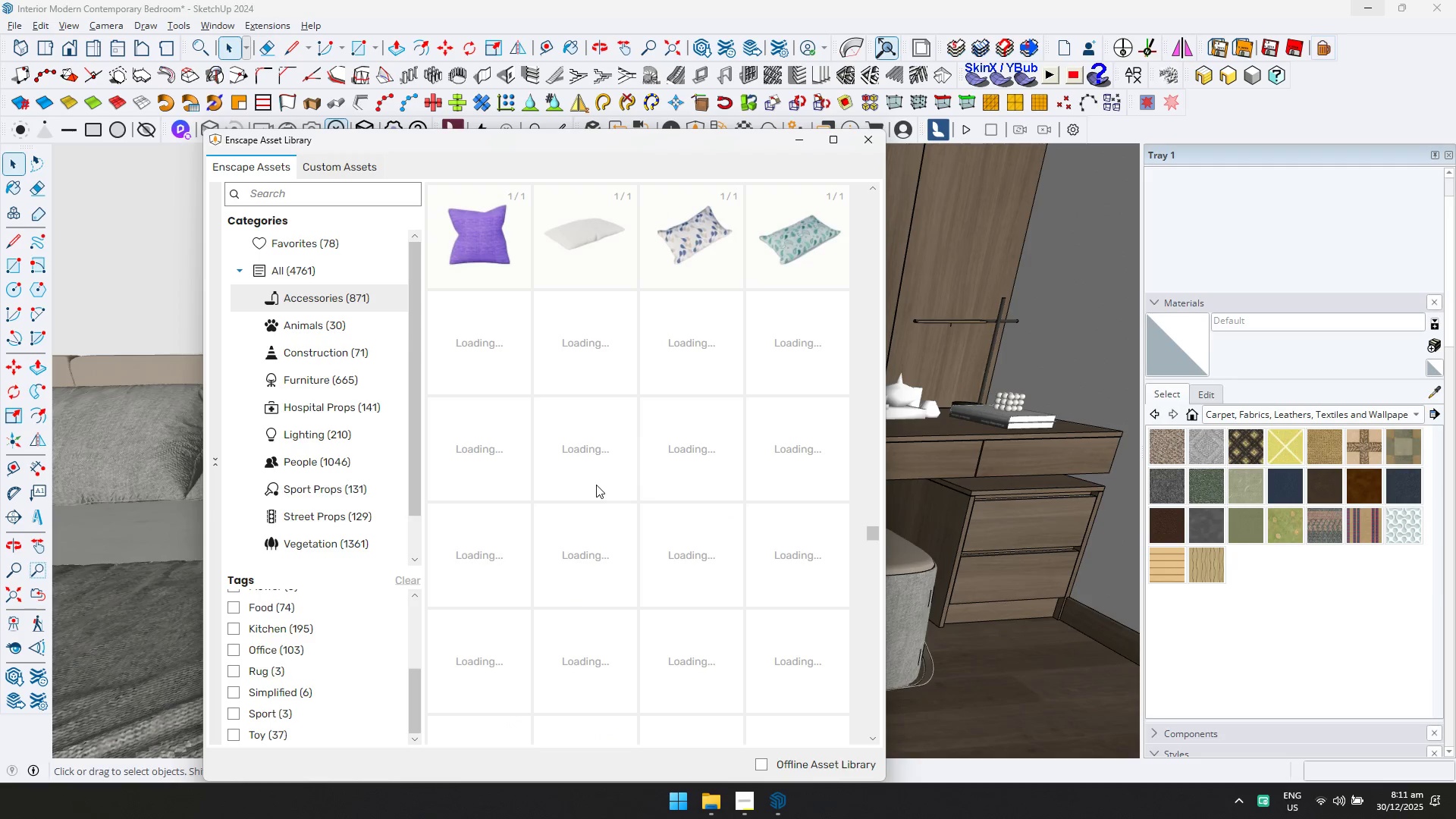 
scroll: coordinate [596, 485], scroll_direction: up, amount: 3.0
 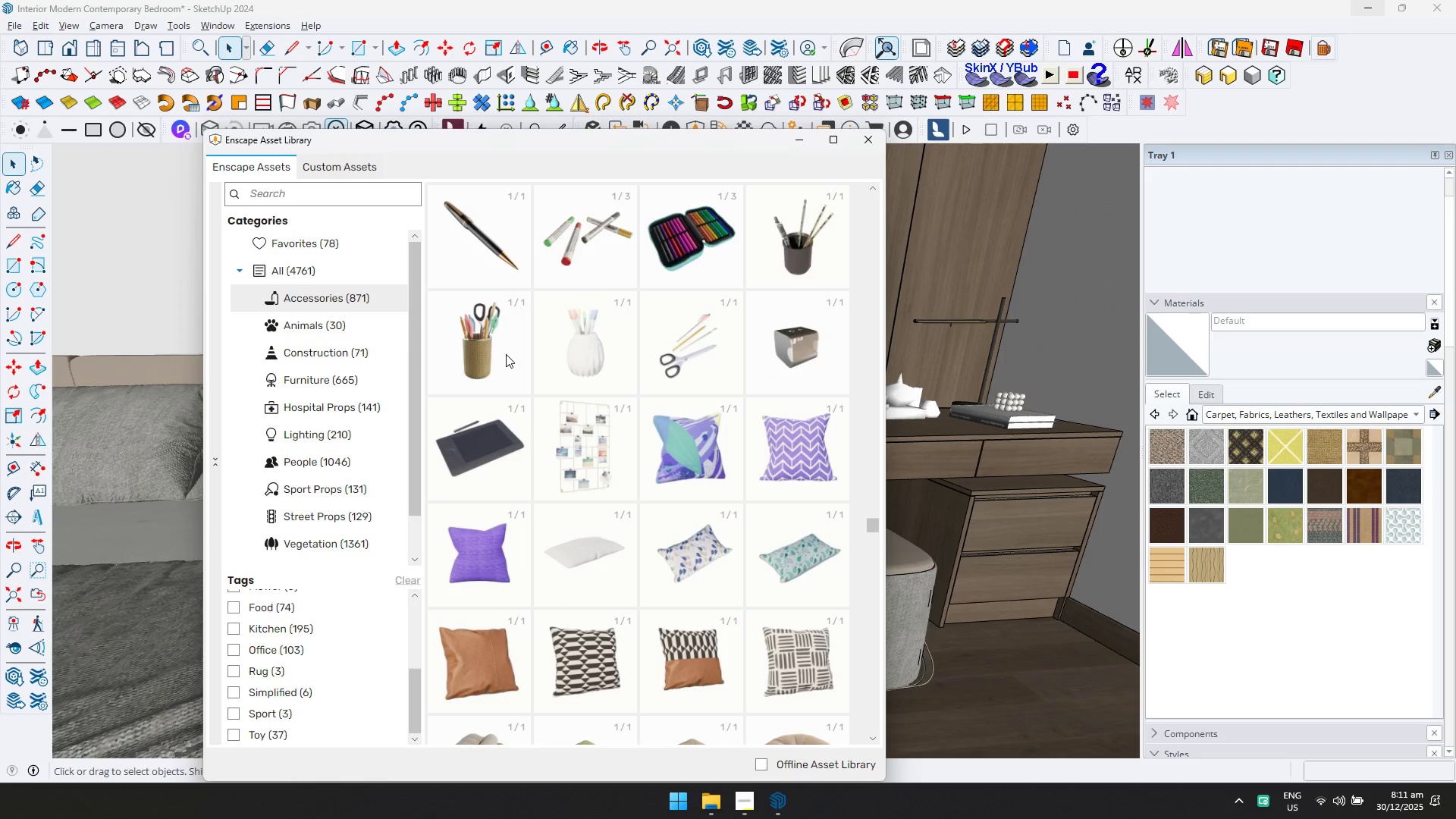 
double_click([816, 262])
 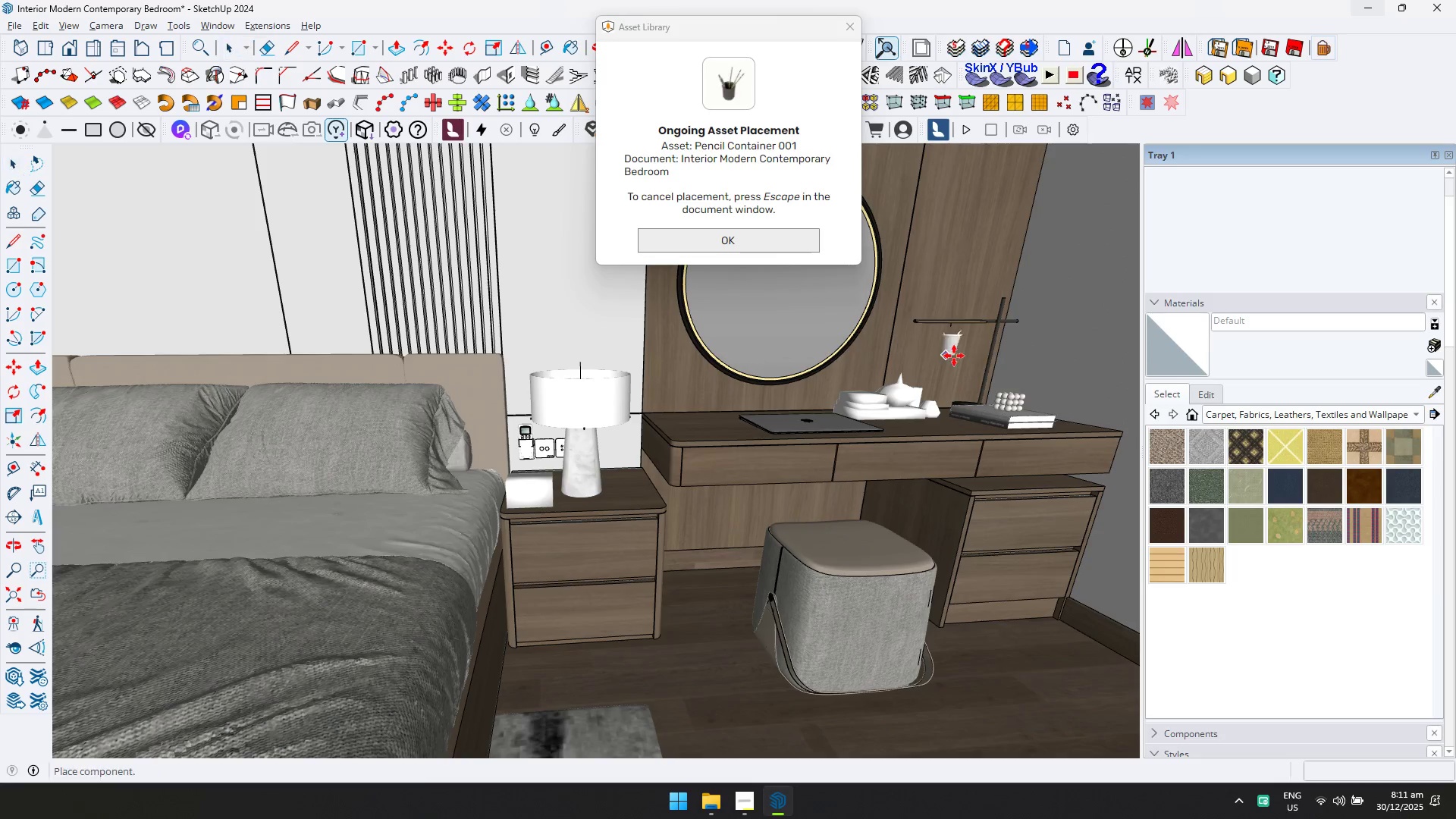 
scroll: coordinate [979, 427], scroll_direction: up, amount: 7.0
 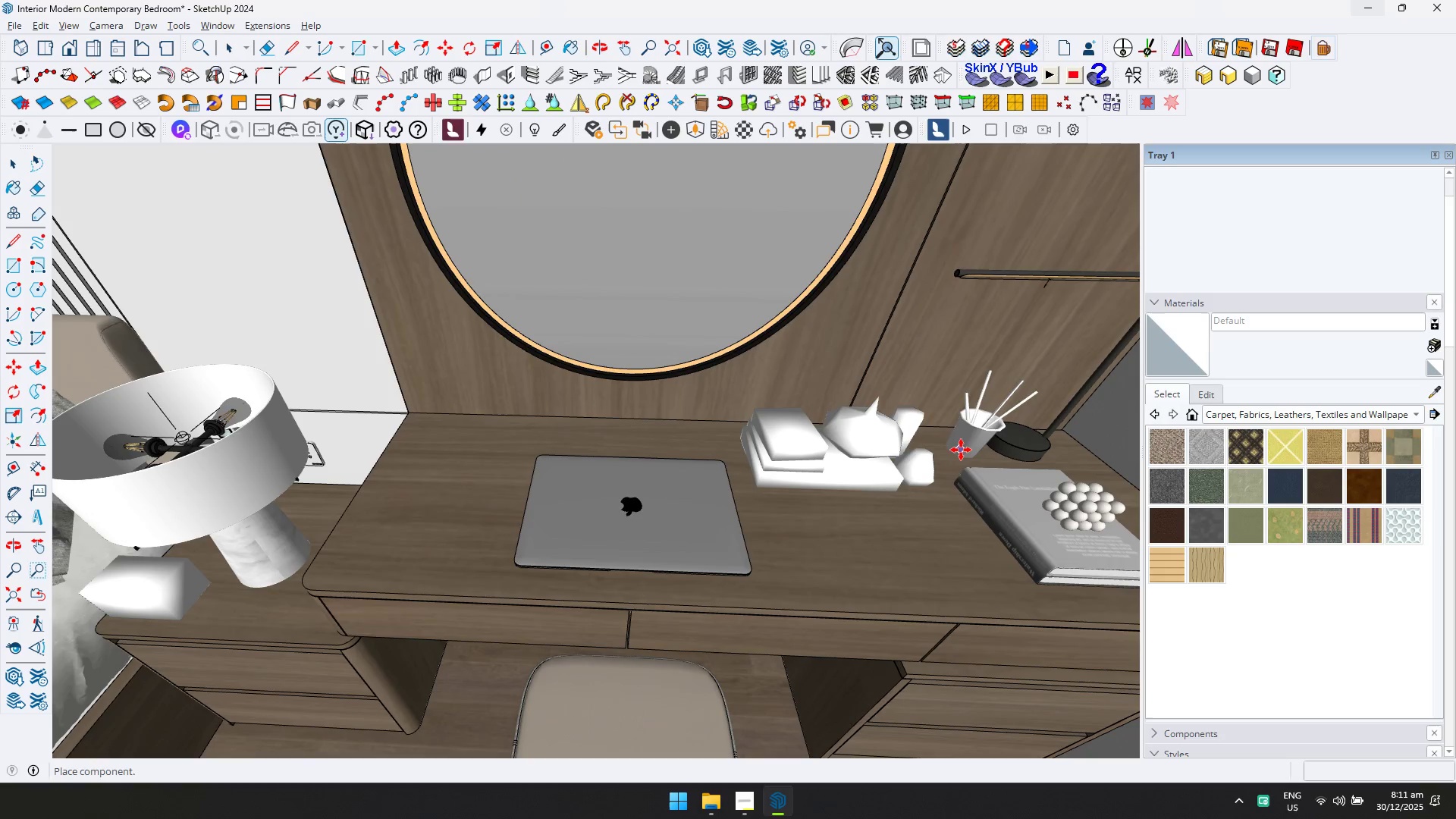 
left_click([957, 452])
 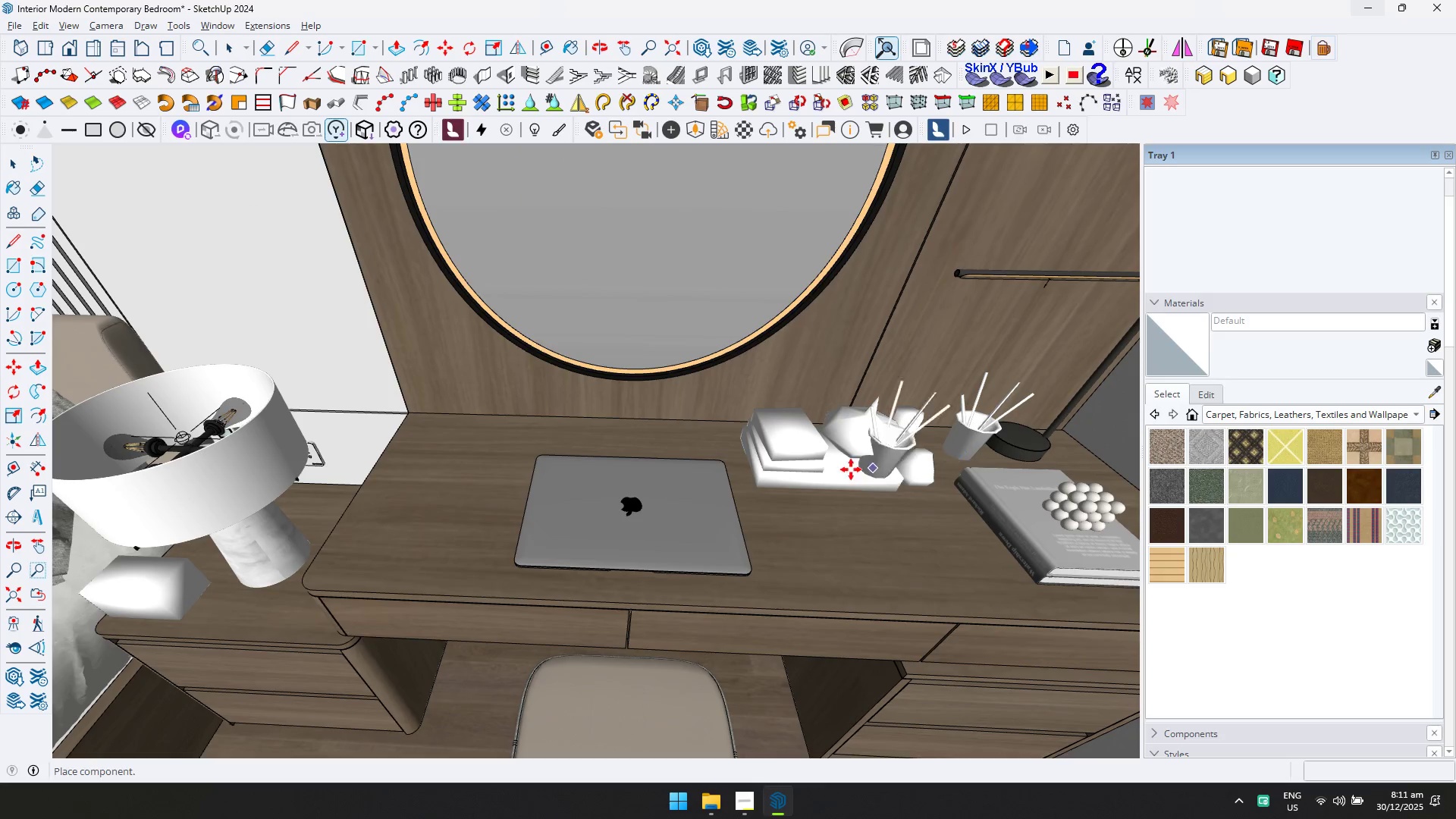 
scroll: coordinate [730, 469], scroll_direction: down, amount: 3.0
 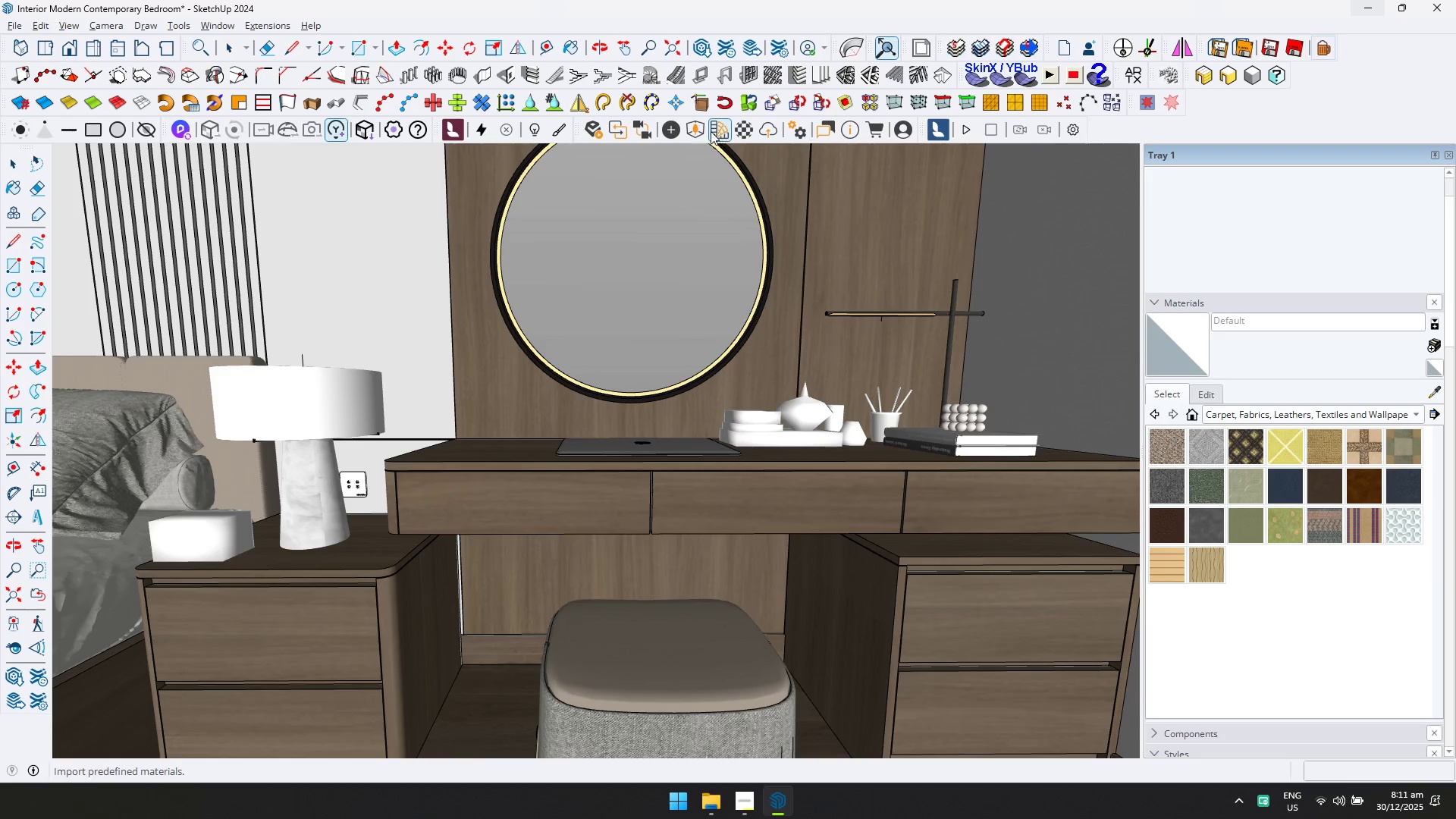 
left_click([704, 126])
 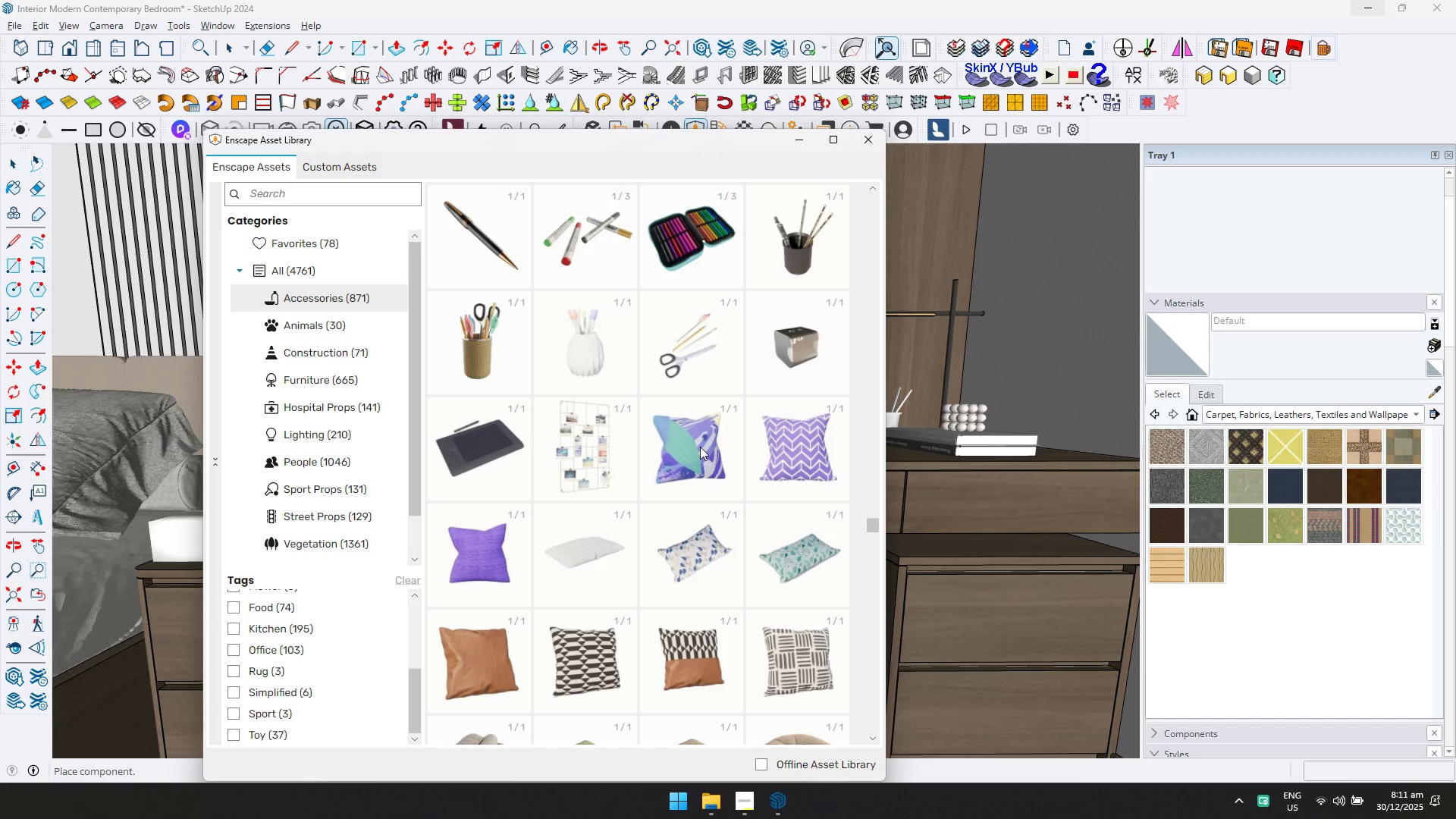 
scroll: coordinate [670, 491], scroll_direction: down, amount: 6.0
 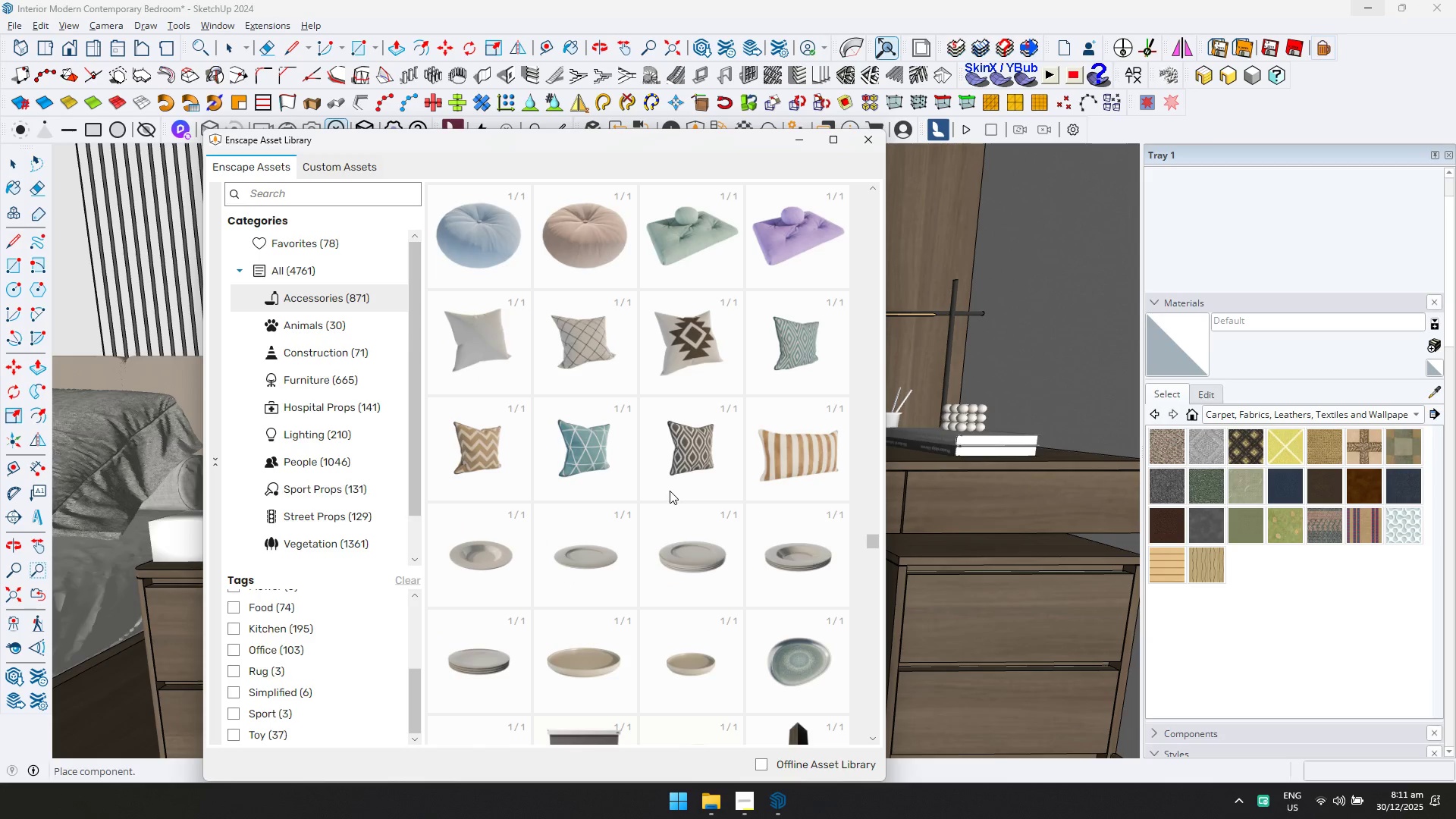 
scroll: coordinate [670, 491], scroll_direction: up, amount: 3.0
 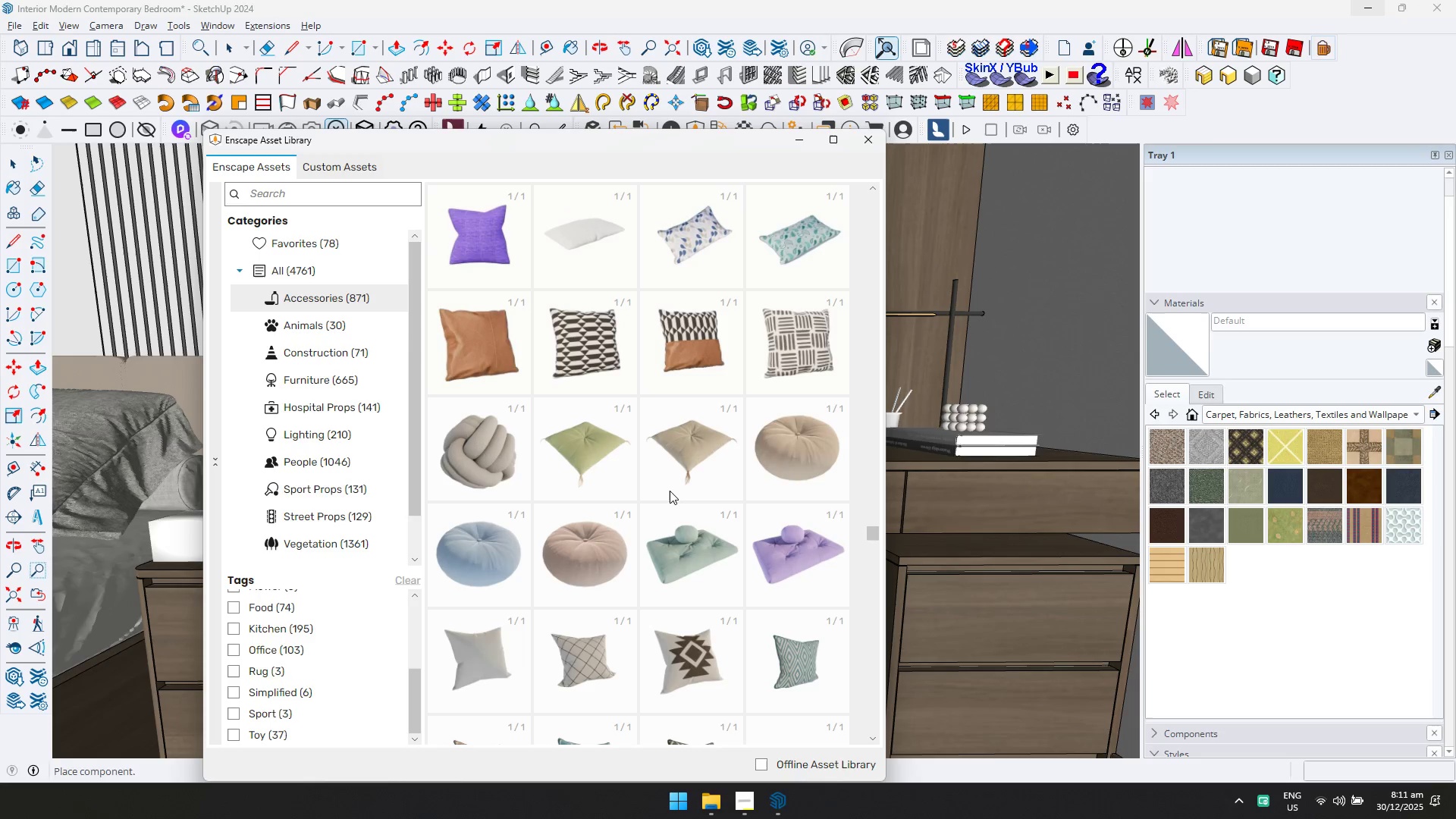 
scroll: coordinate [673, 530], scroll_direction: down, amount: 3.0
 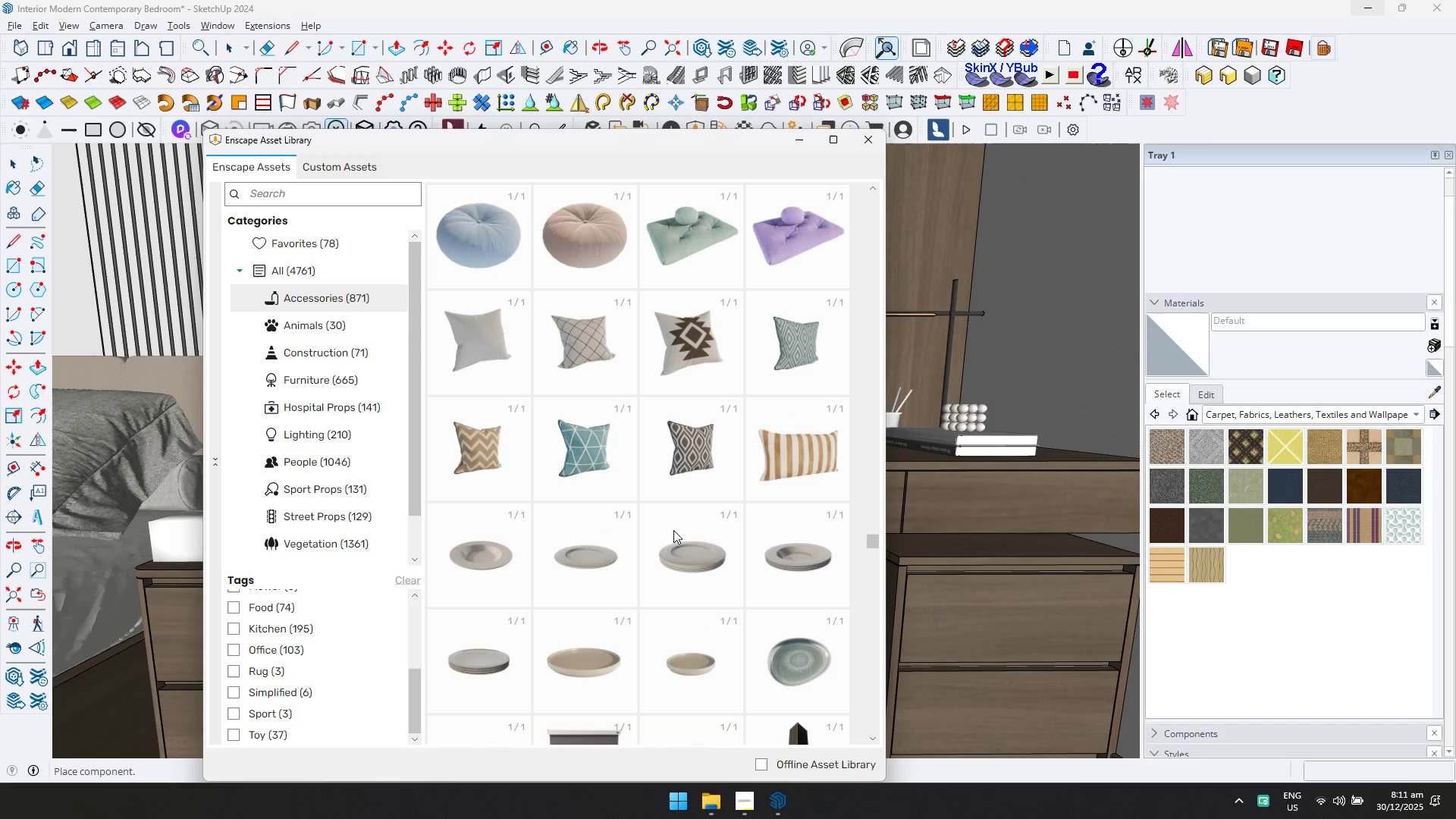 
scroll: coordinate [617, 527], scroll_direction: up, amount: 1.0
 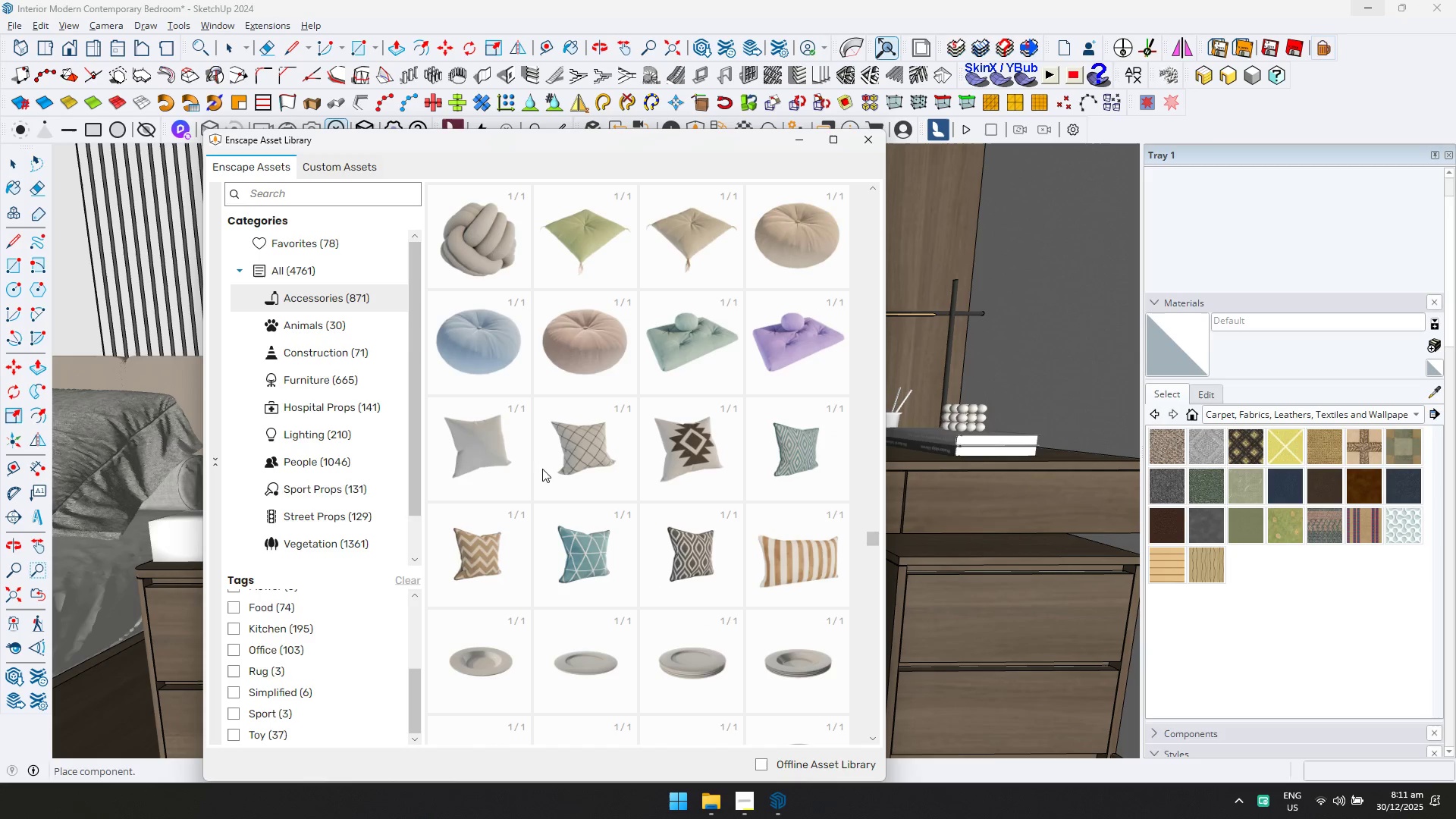 
double_click([479, 453])
 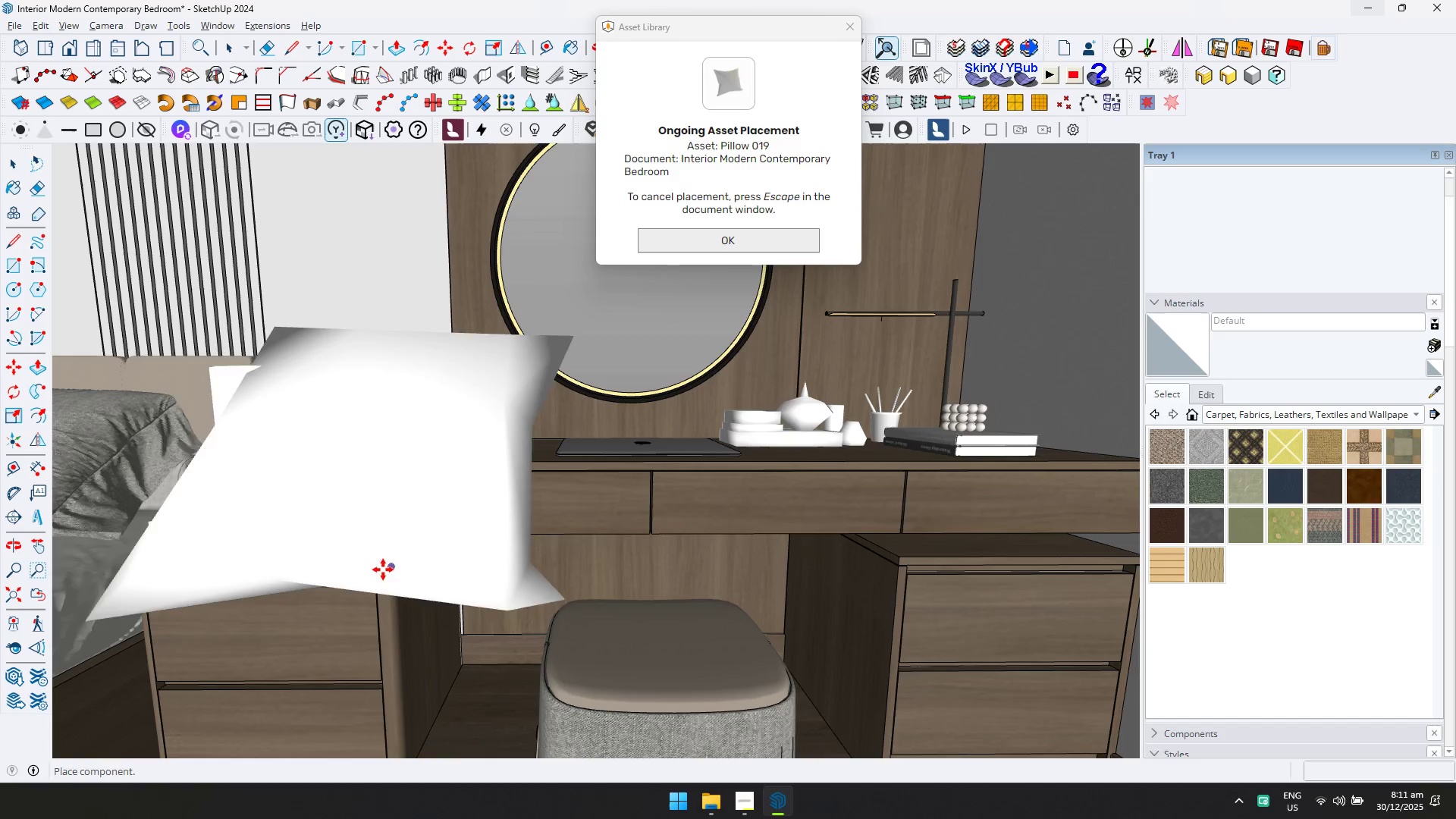 
hold_key(key=ShiftLeft, duration=0.48)
 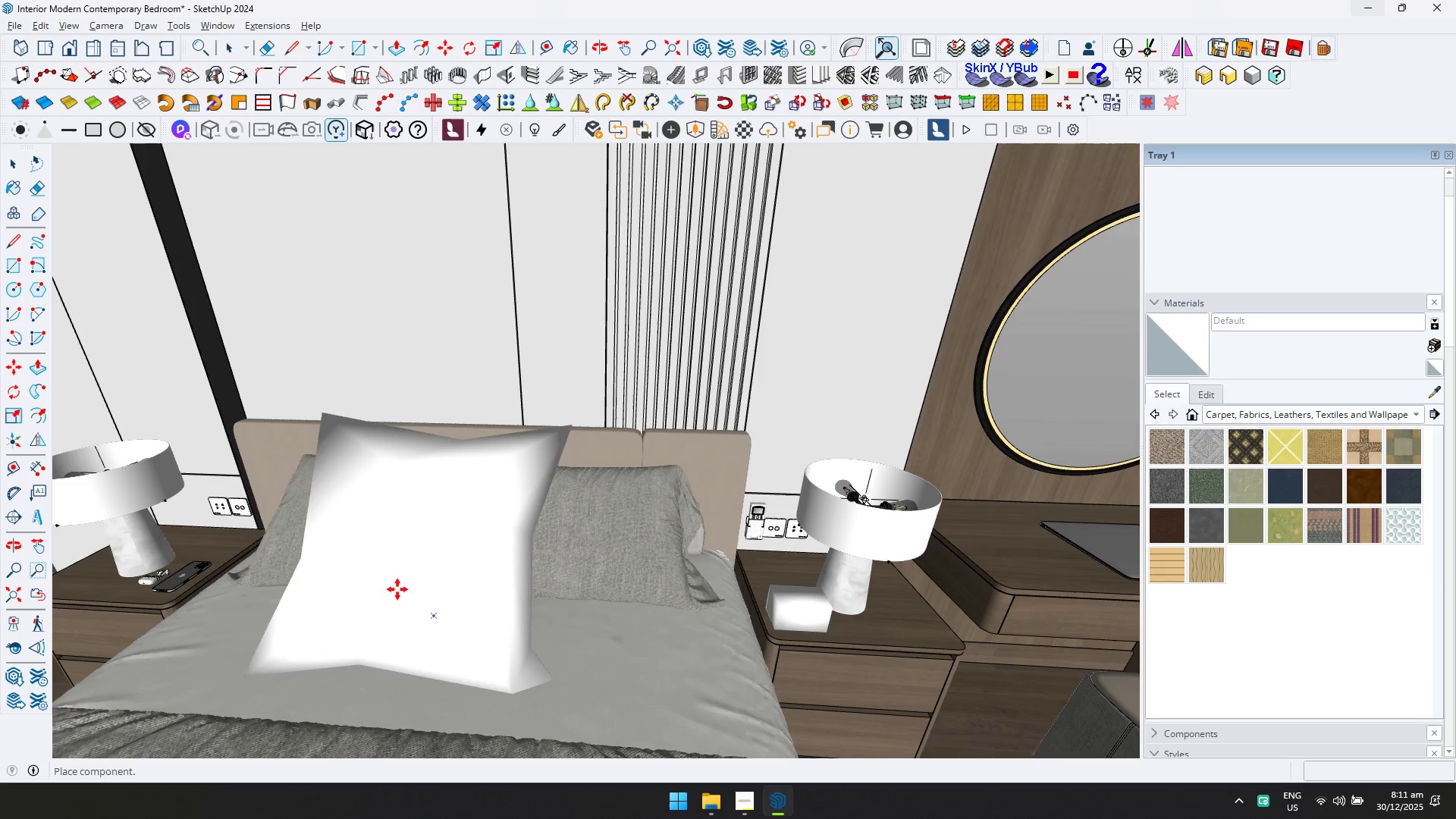 
scroll: coordinate [328, 562], scroll_direction: down, amount: 3.0
 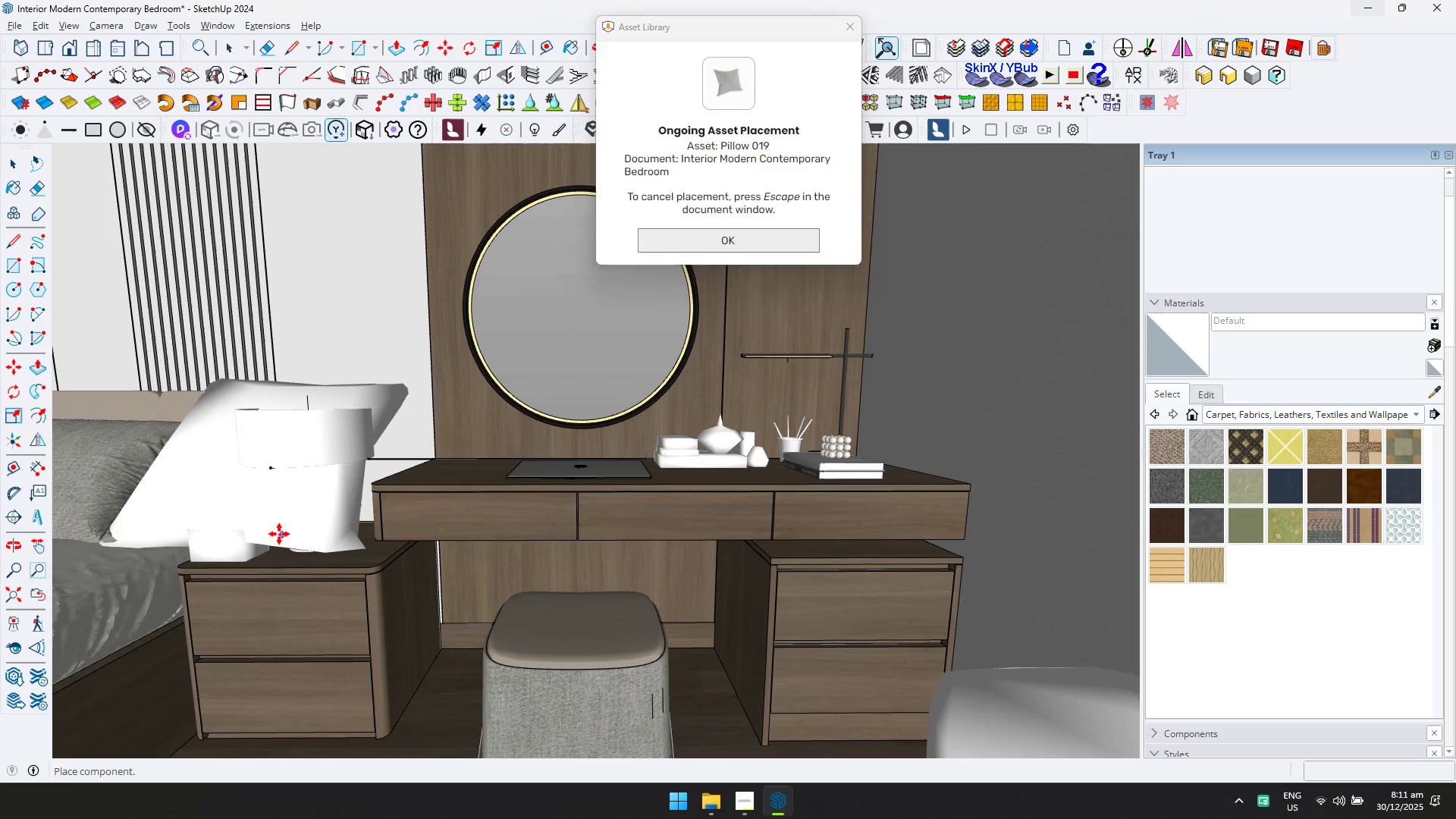 
left_click([367, 577])
 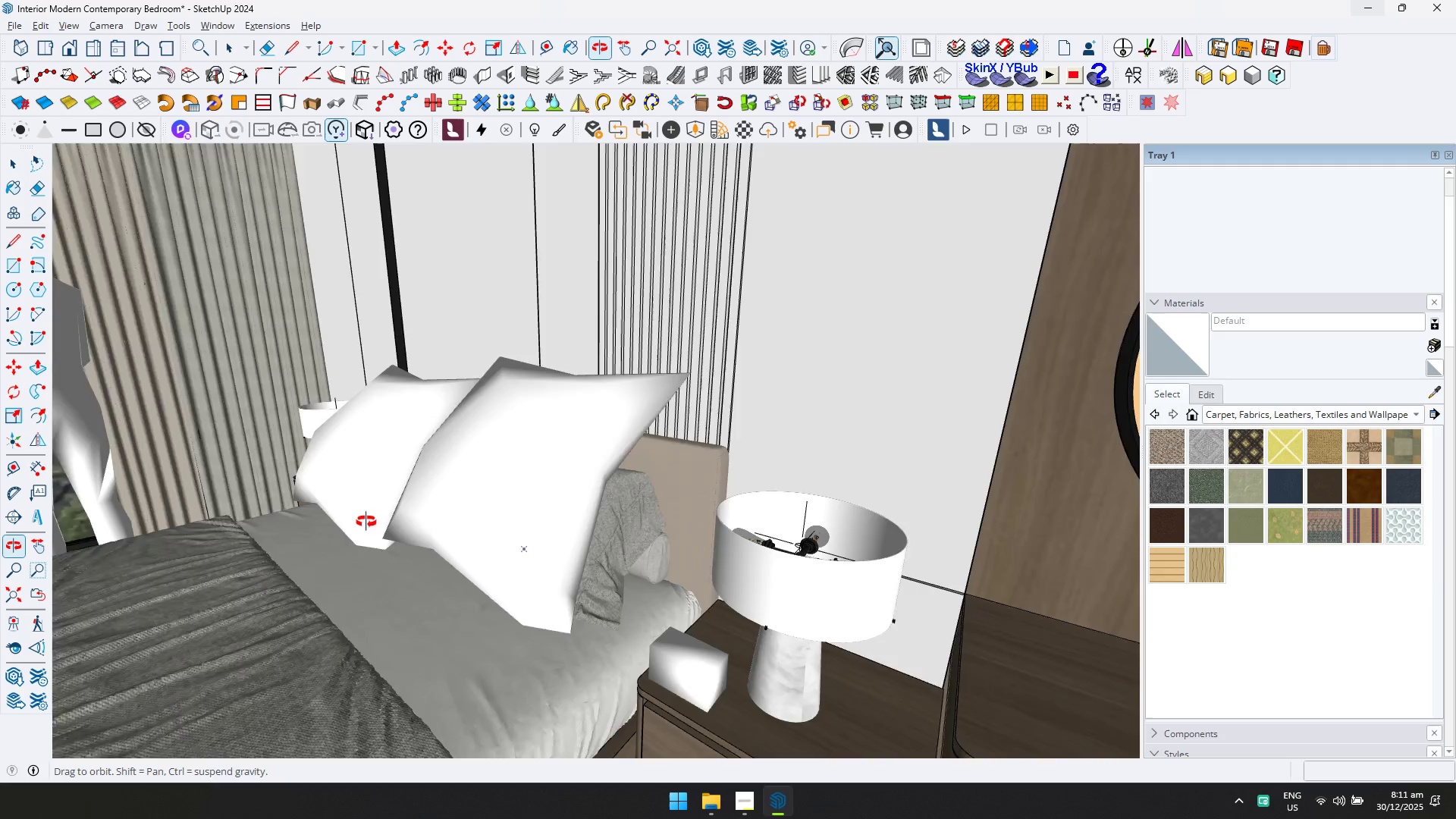 
key(Space)
 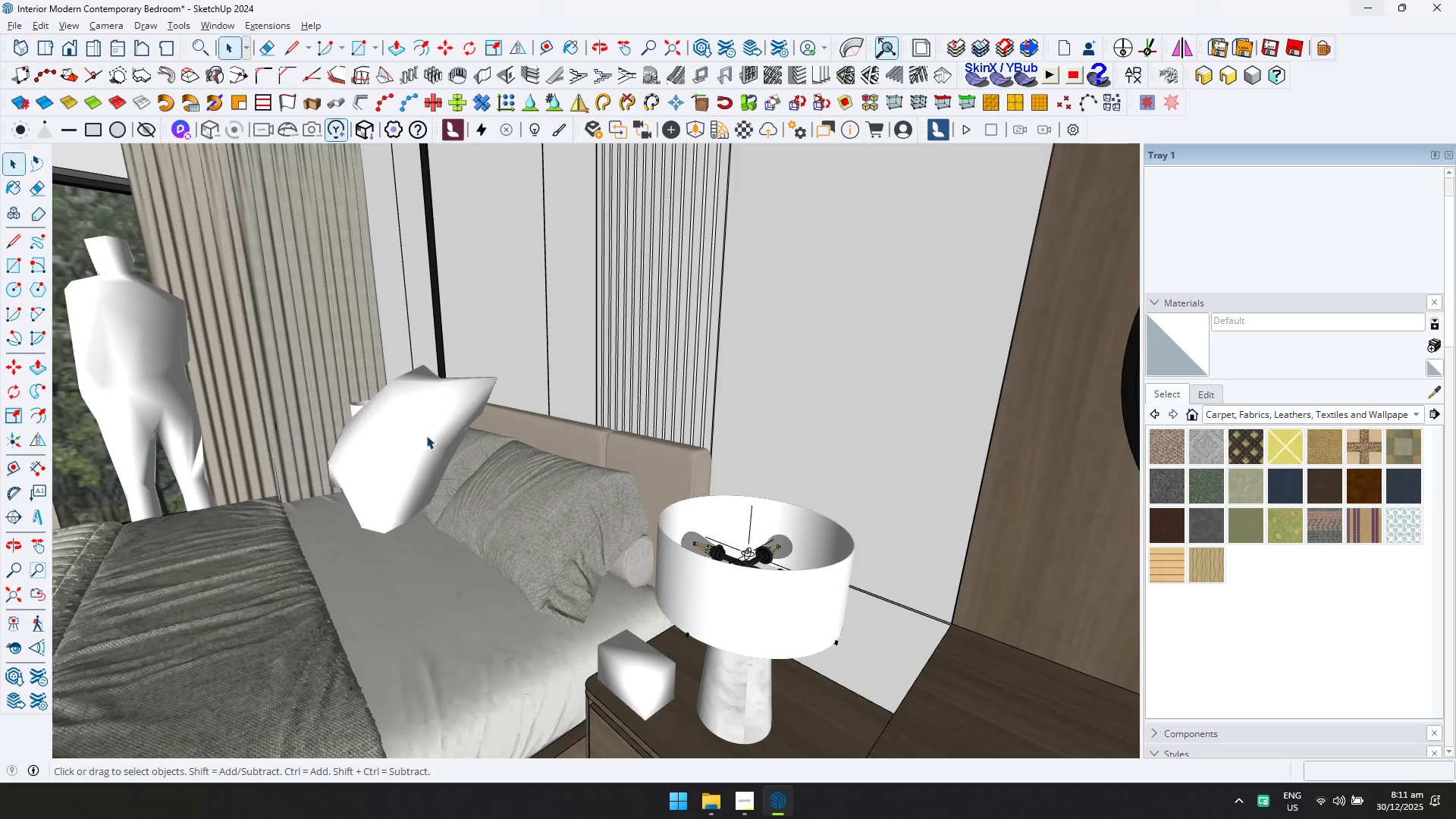 
left_click([435, 433])
 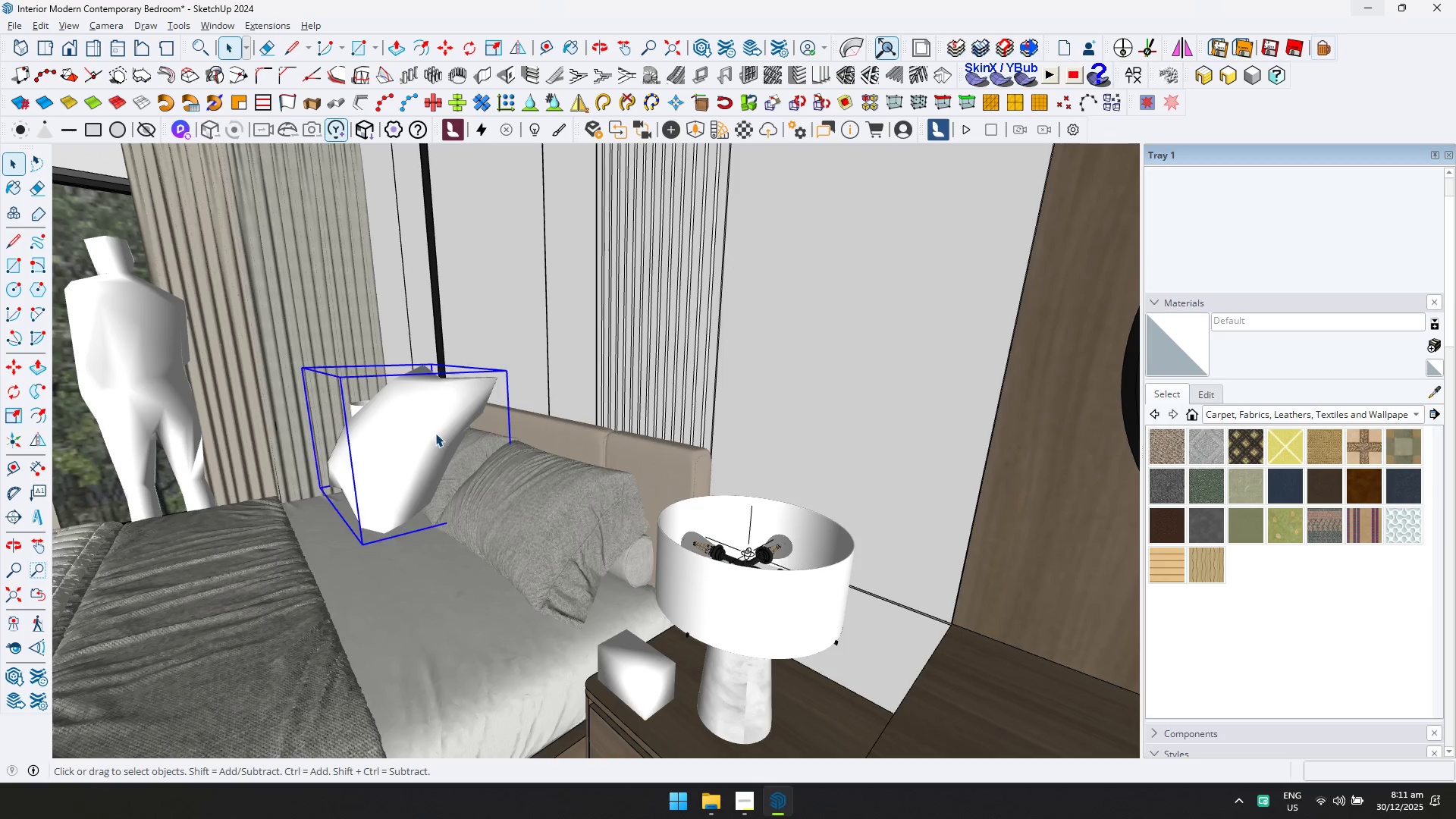 
key(S)
 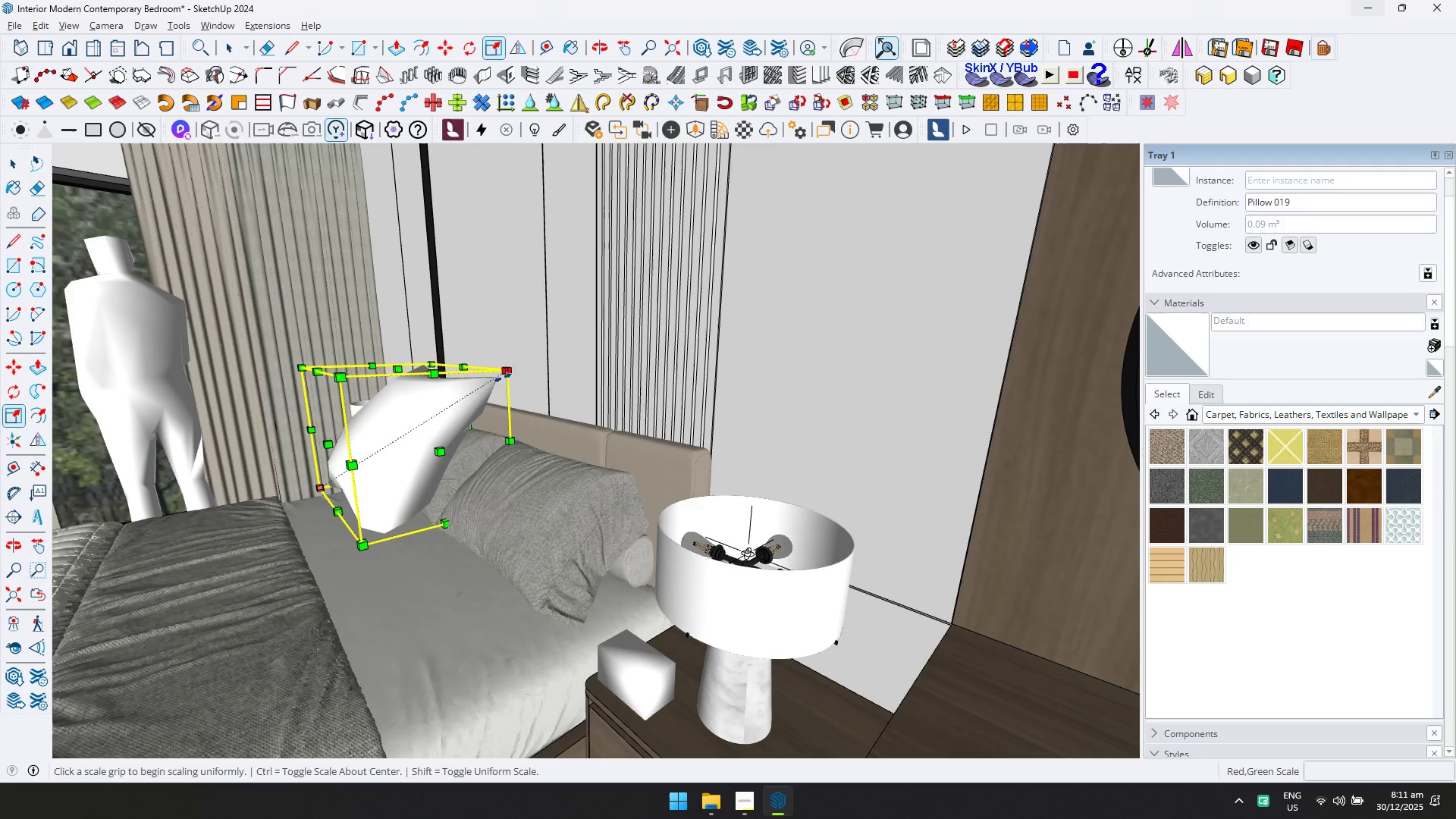 
left_click([506, 373])
 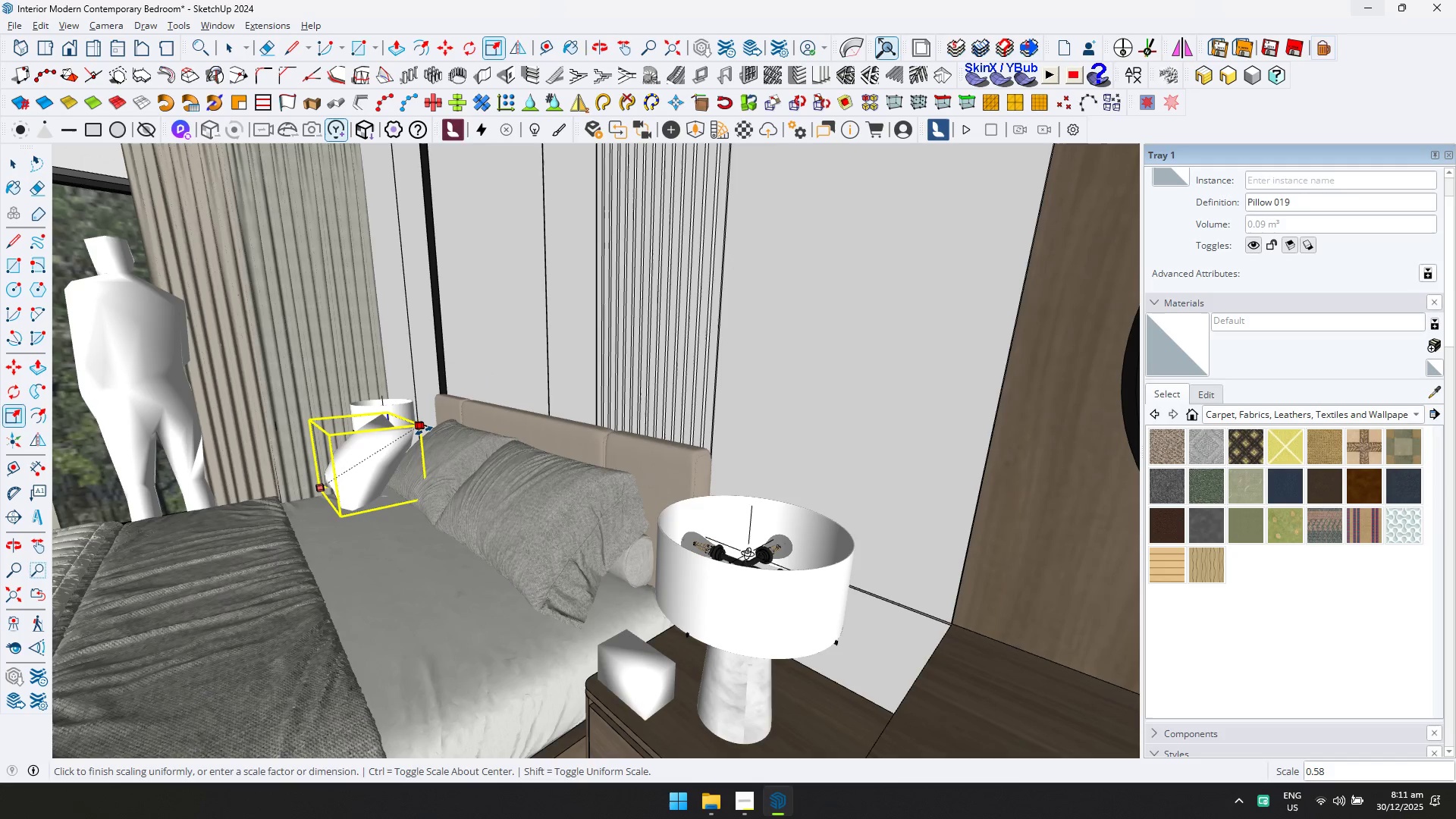 
left_click([424, 431])
 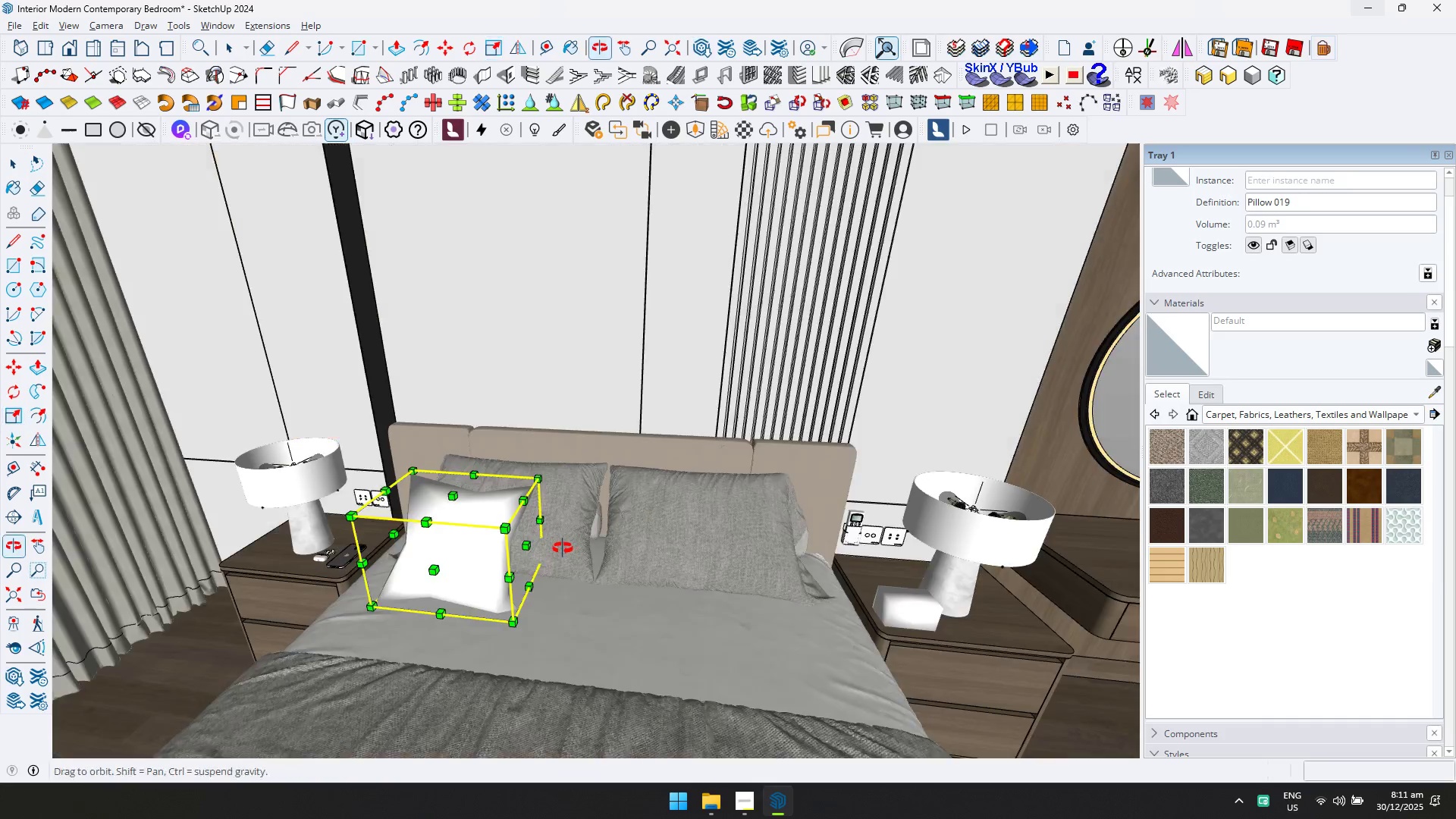 
key(M)
 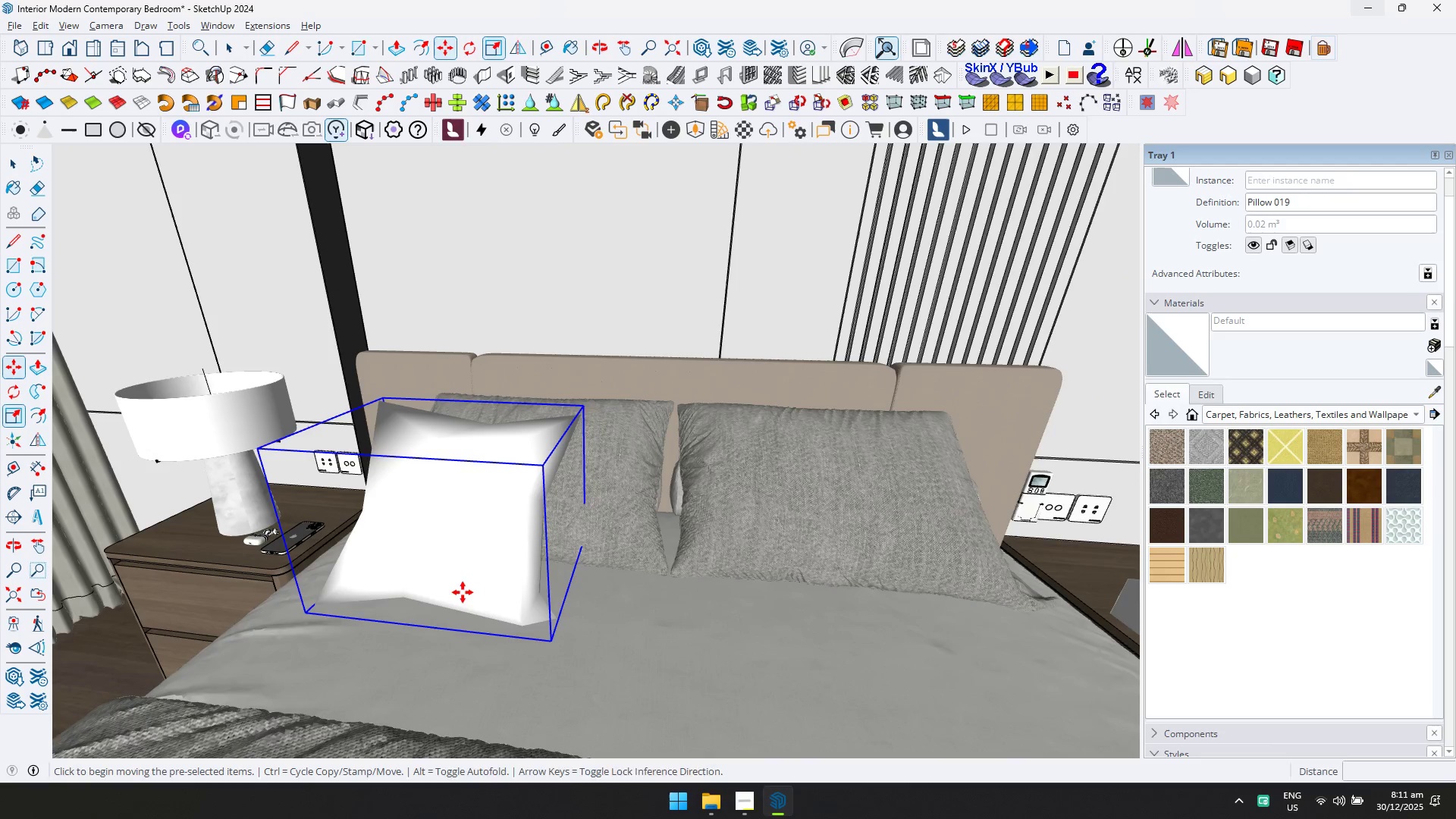 
scroll: coordinate [463, 598], scroll_direction: up, amount: 7.0
 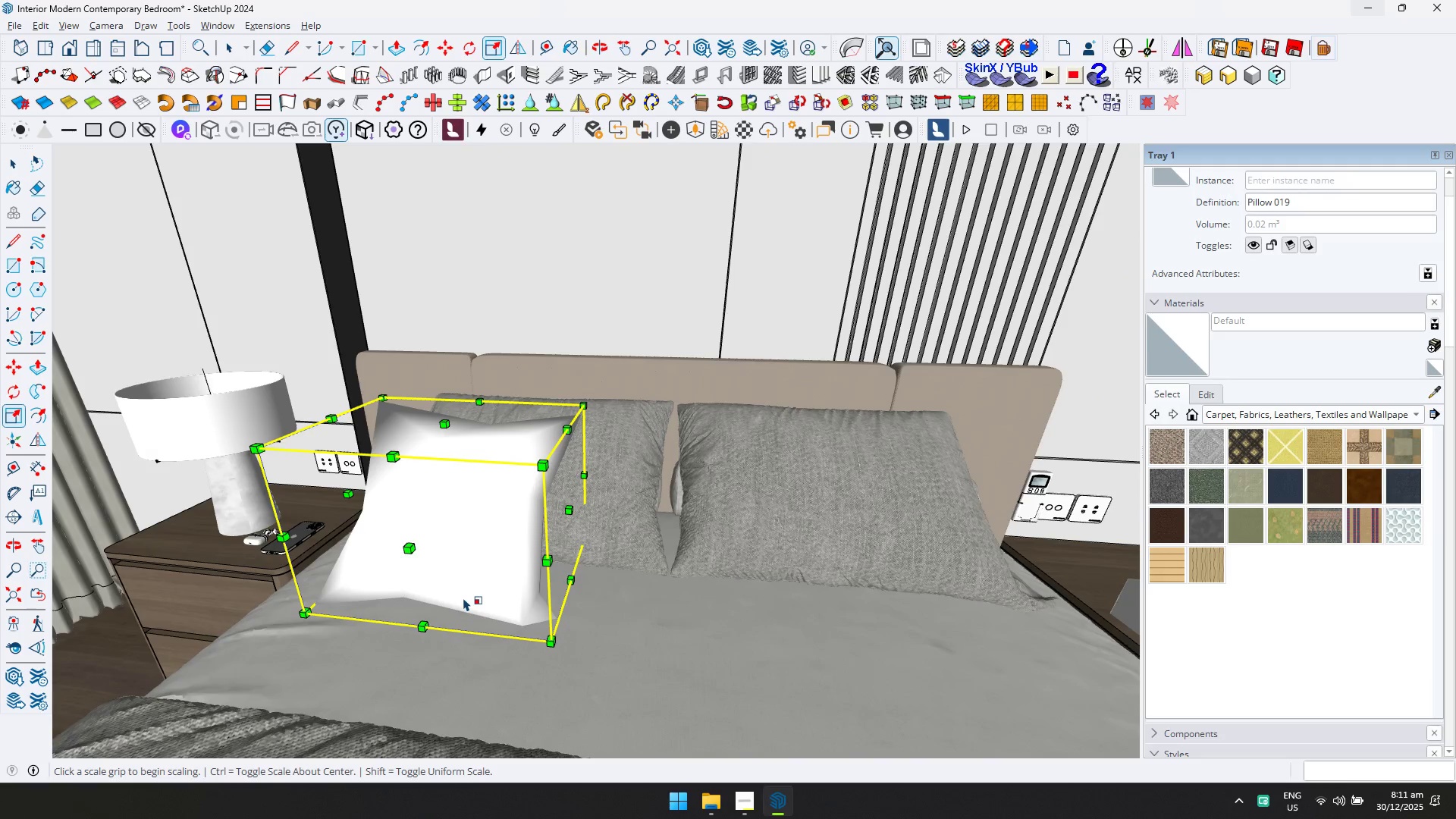 
left_click([469, 592])
 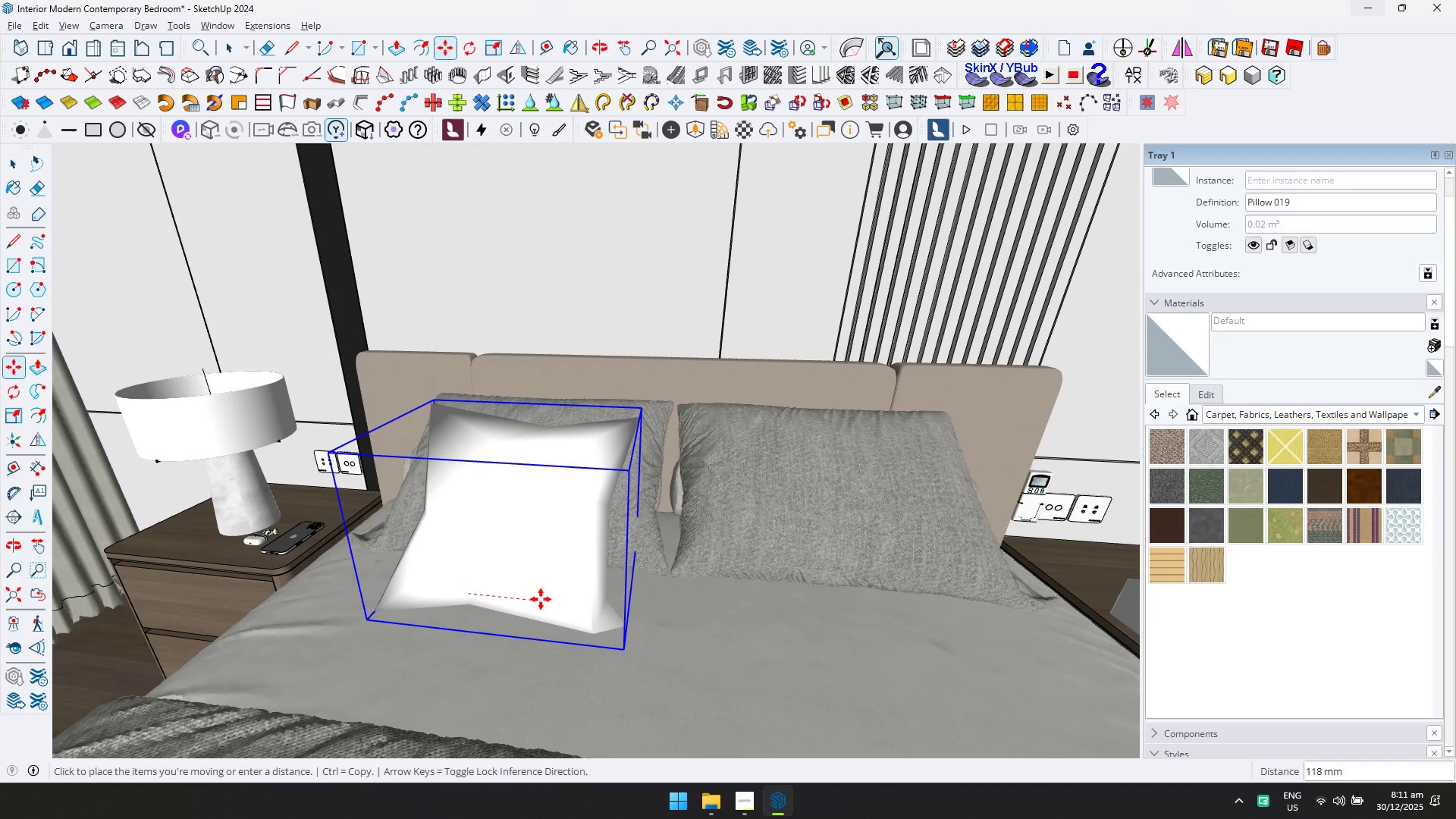 
left_click([541, 599])
 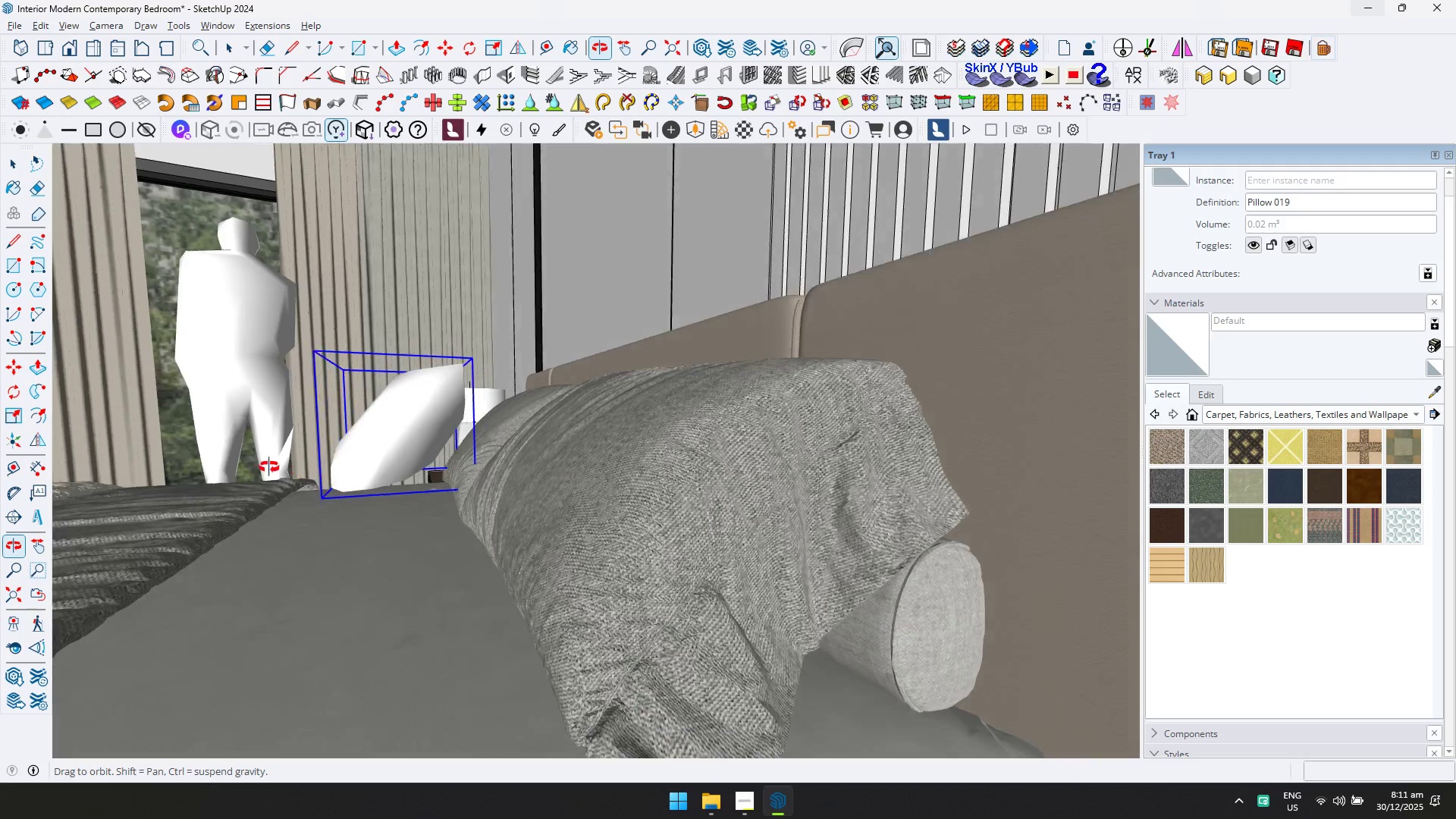 
key(Q)
 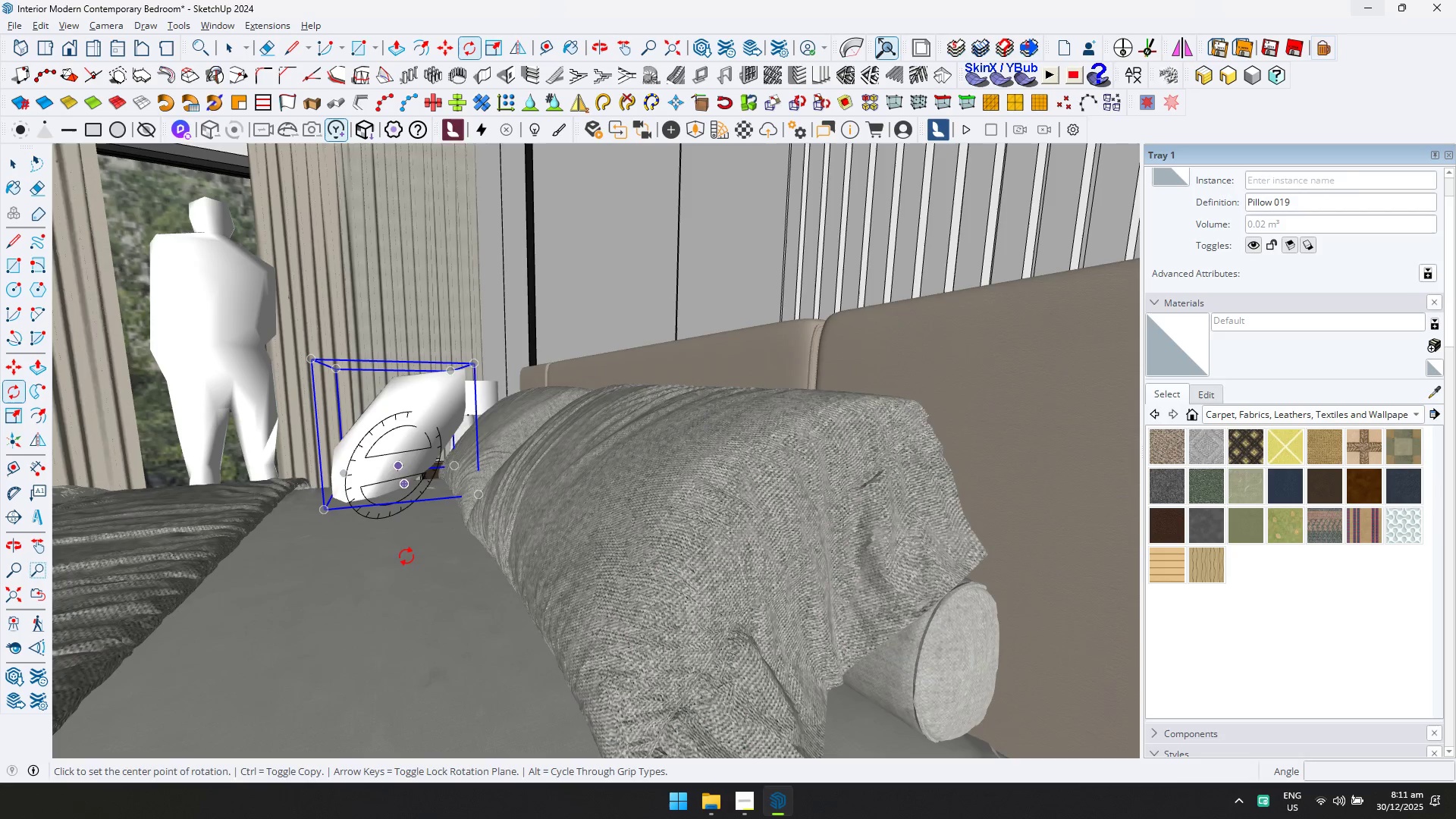 
key(ArrowLeft)
 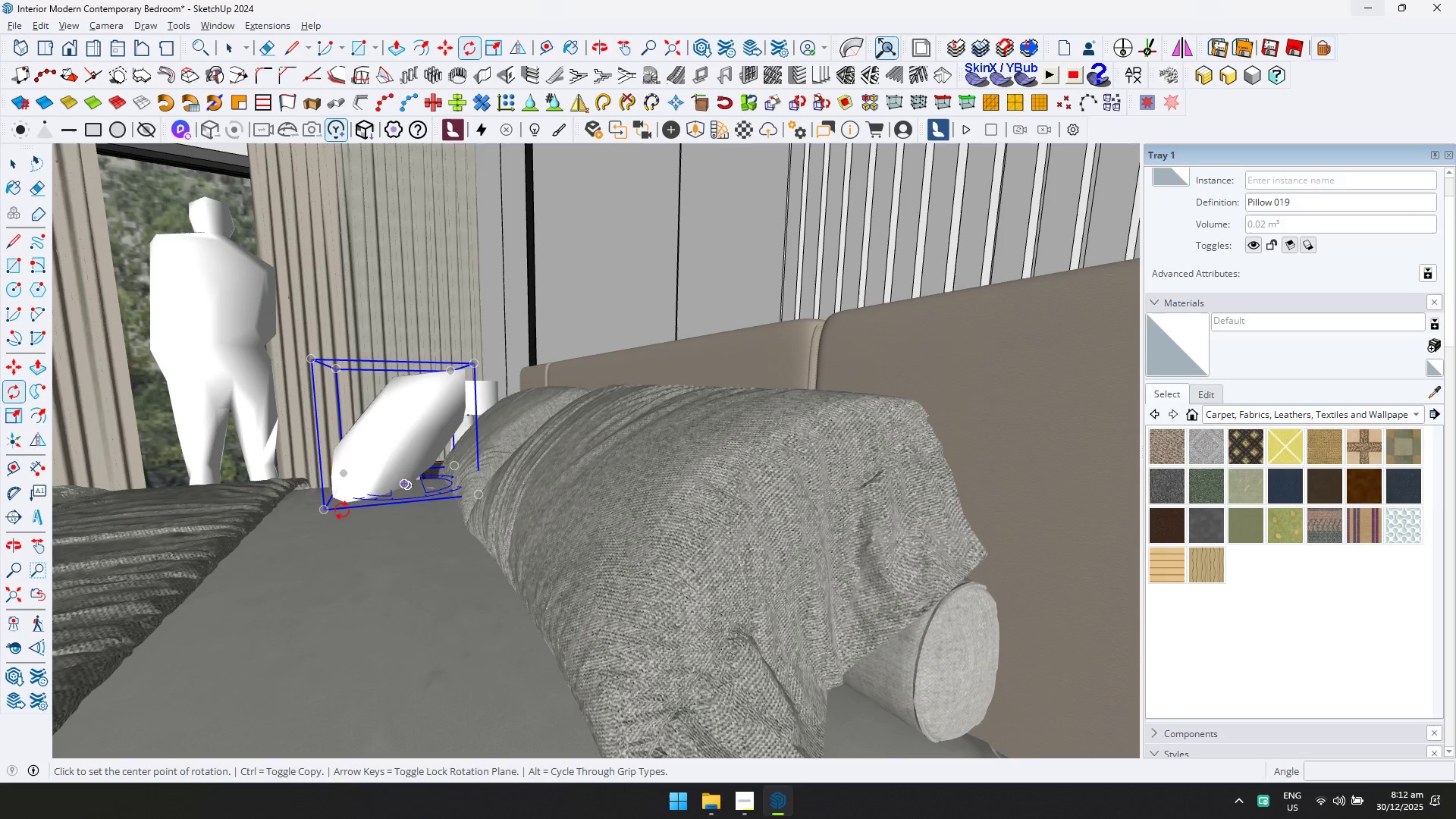 
key(ArrowRight)
 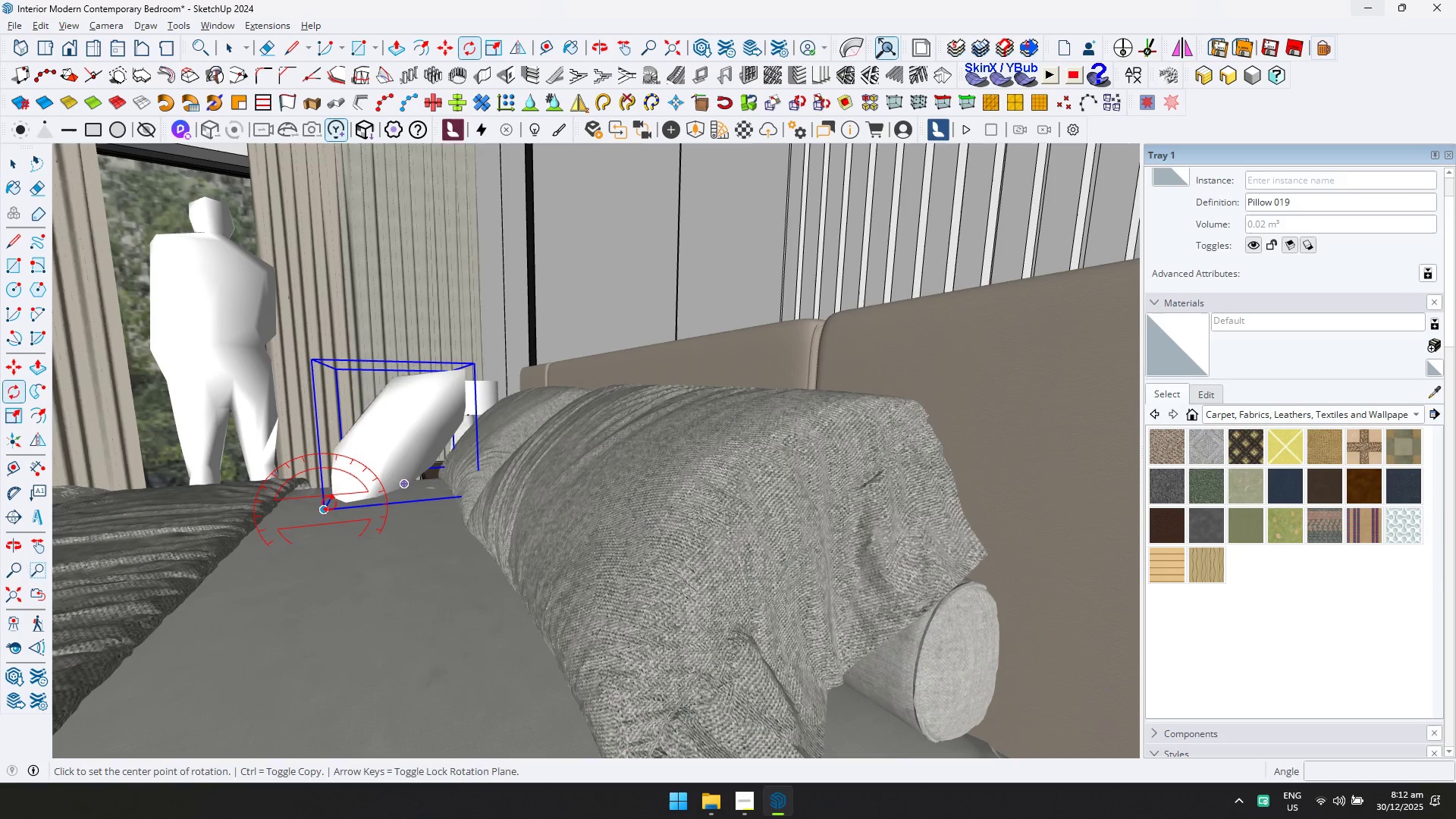 
left_click([325, 506])
 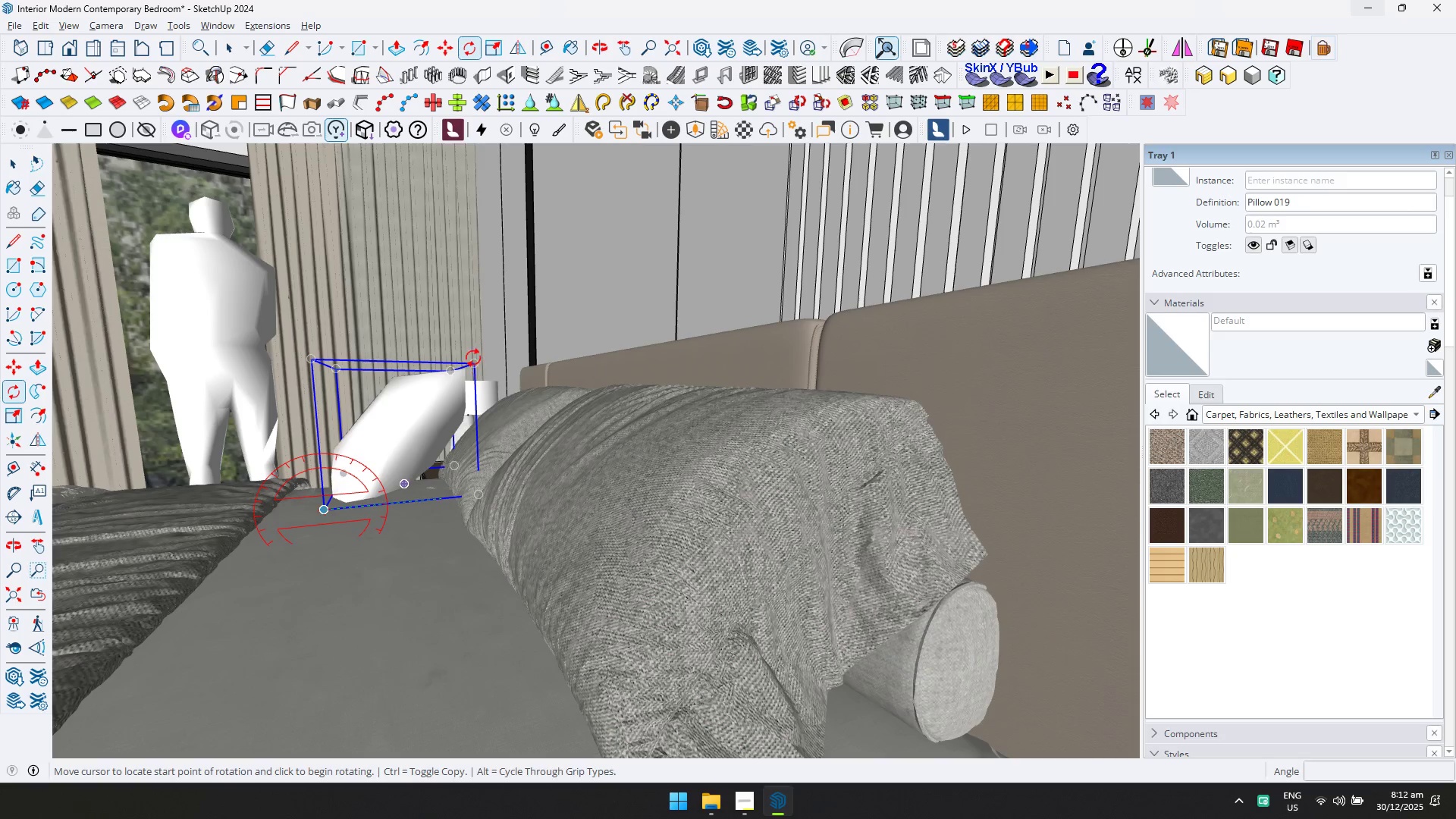 
left_click([473, 358])
 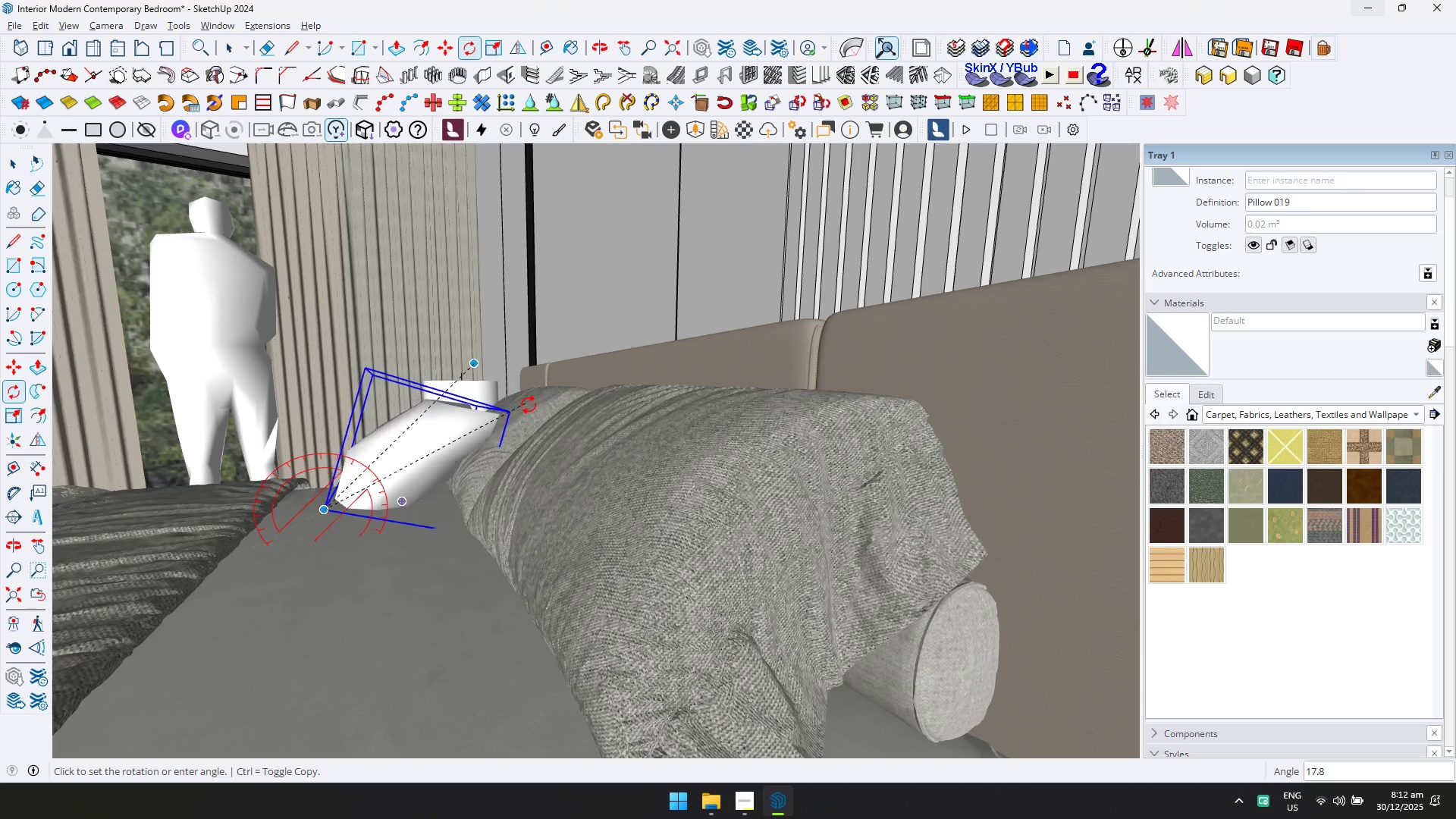 
left_click([530, 408])
 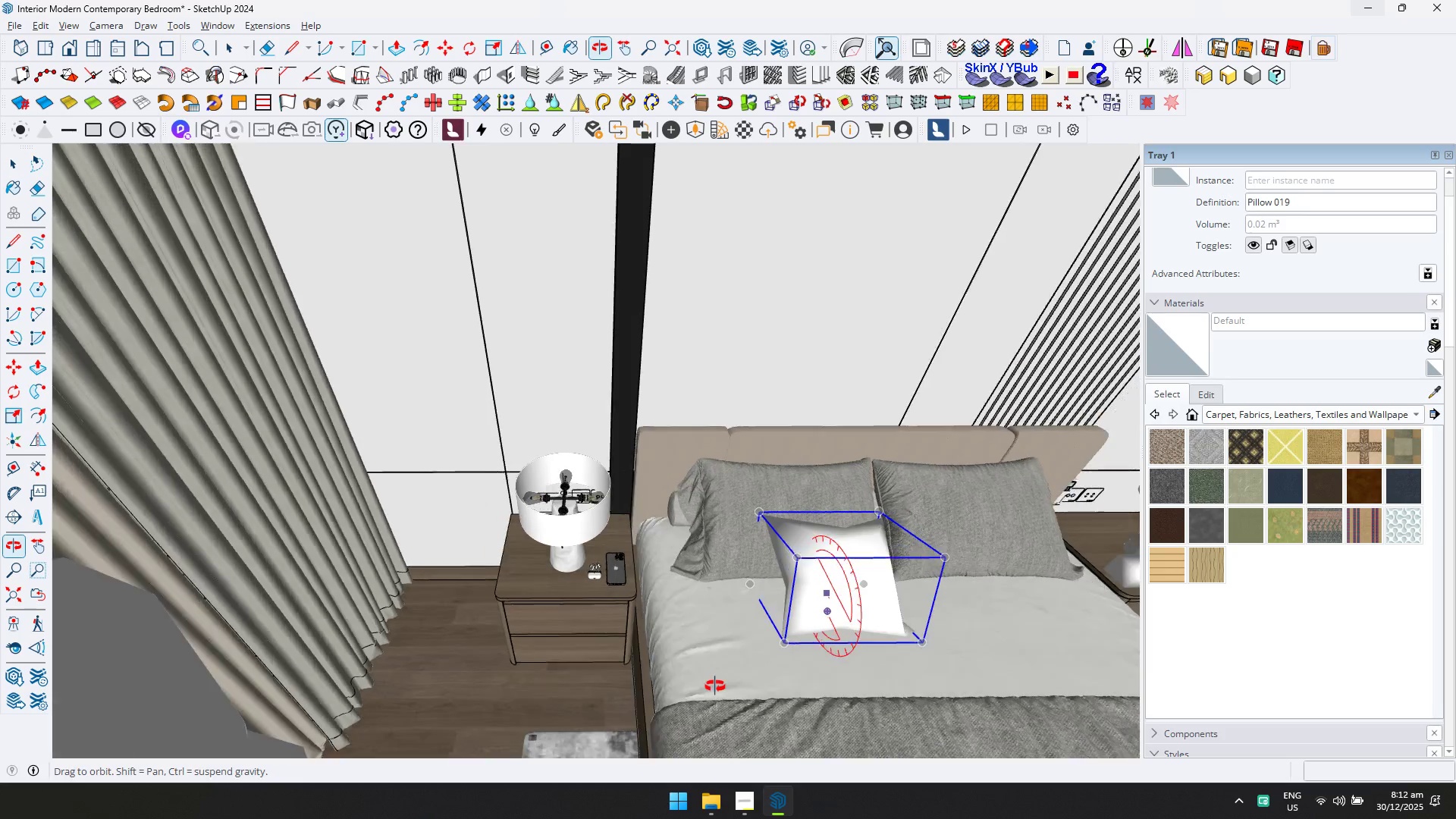 
key(M)
 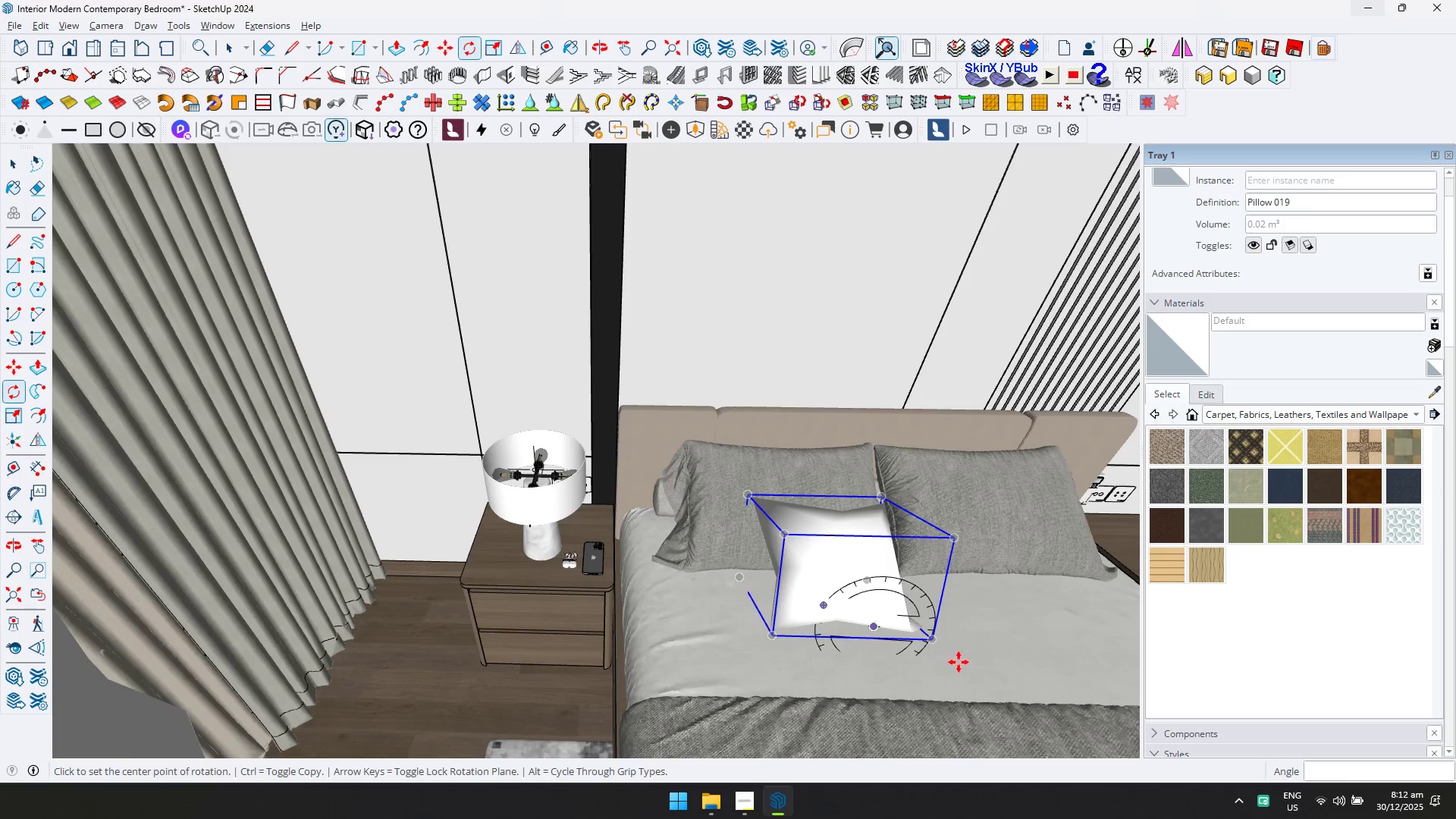 
scroll: coordinate [868, 623], scroll_direction: up, amount: 4.0
 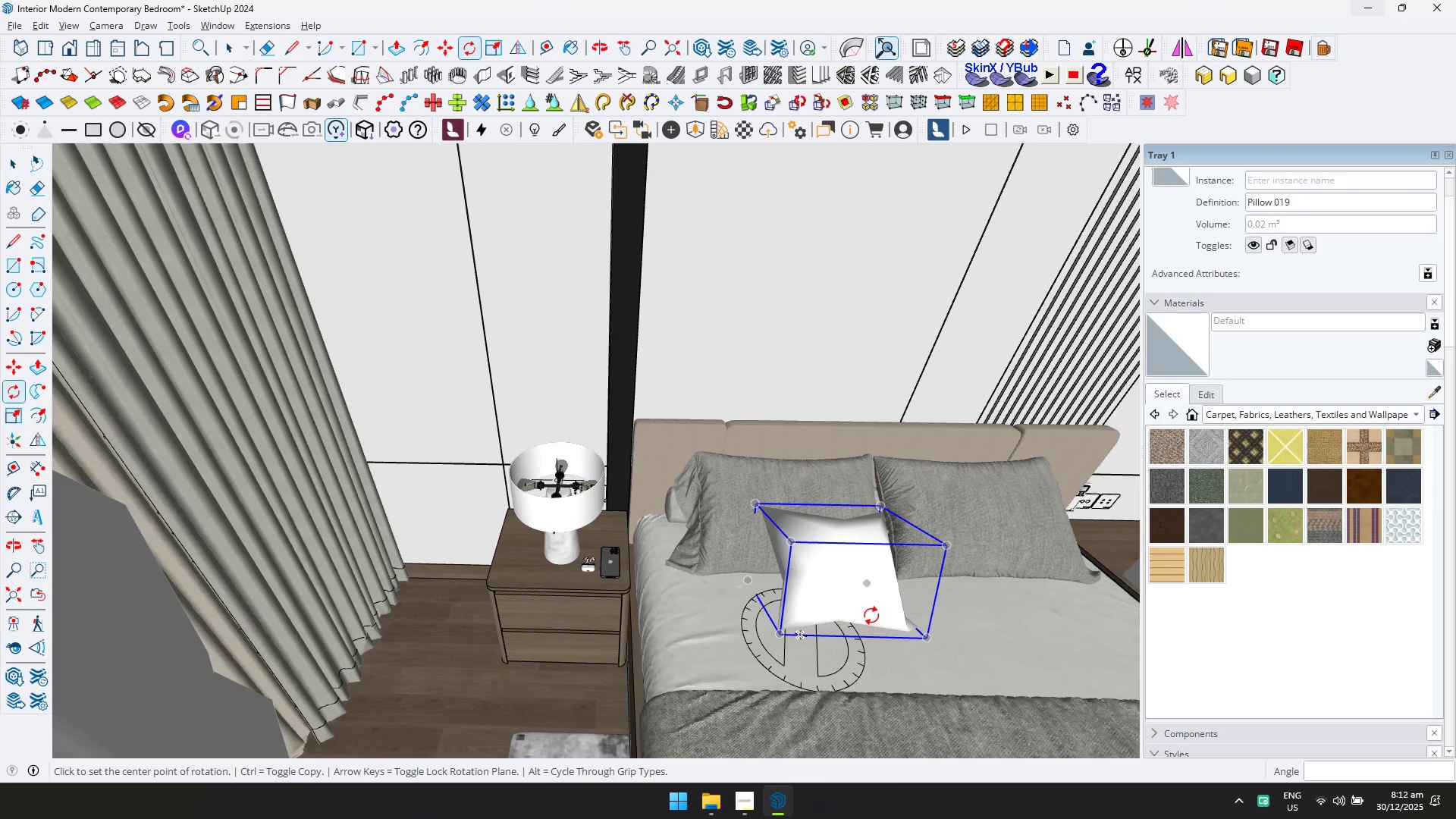 
left_click([984, 662])
 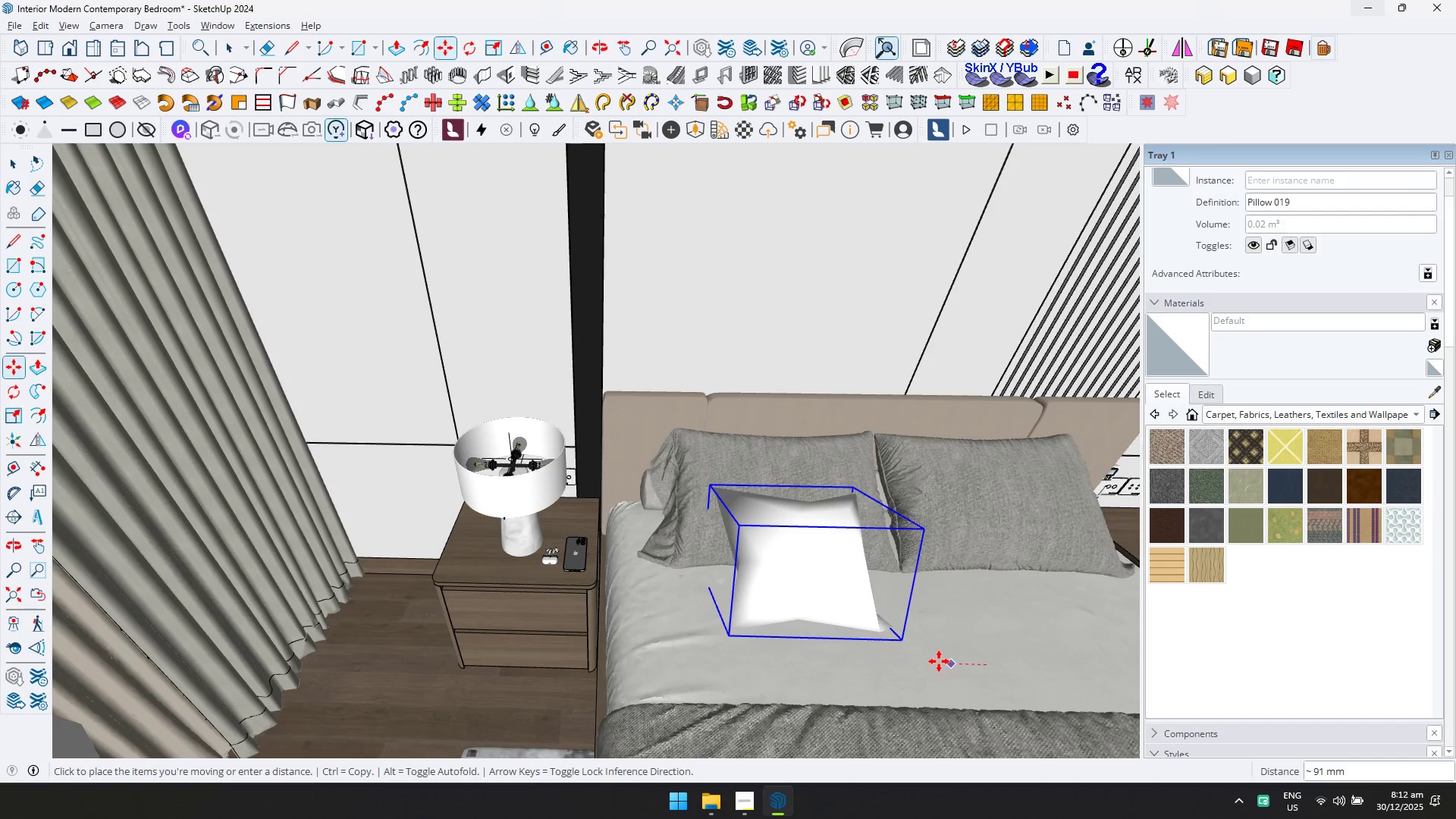 
left_click([939, 661])
 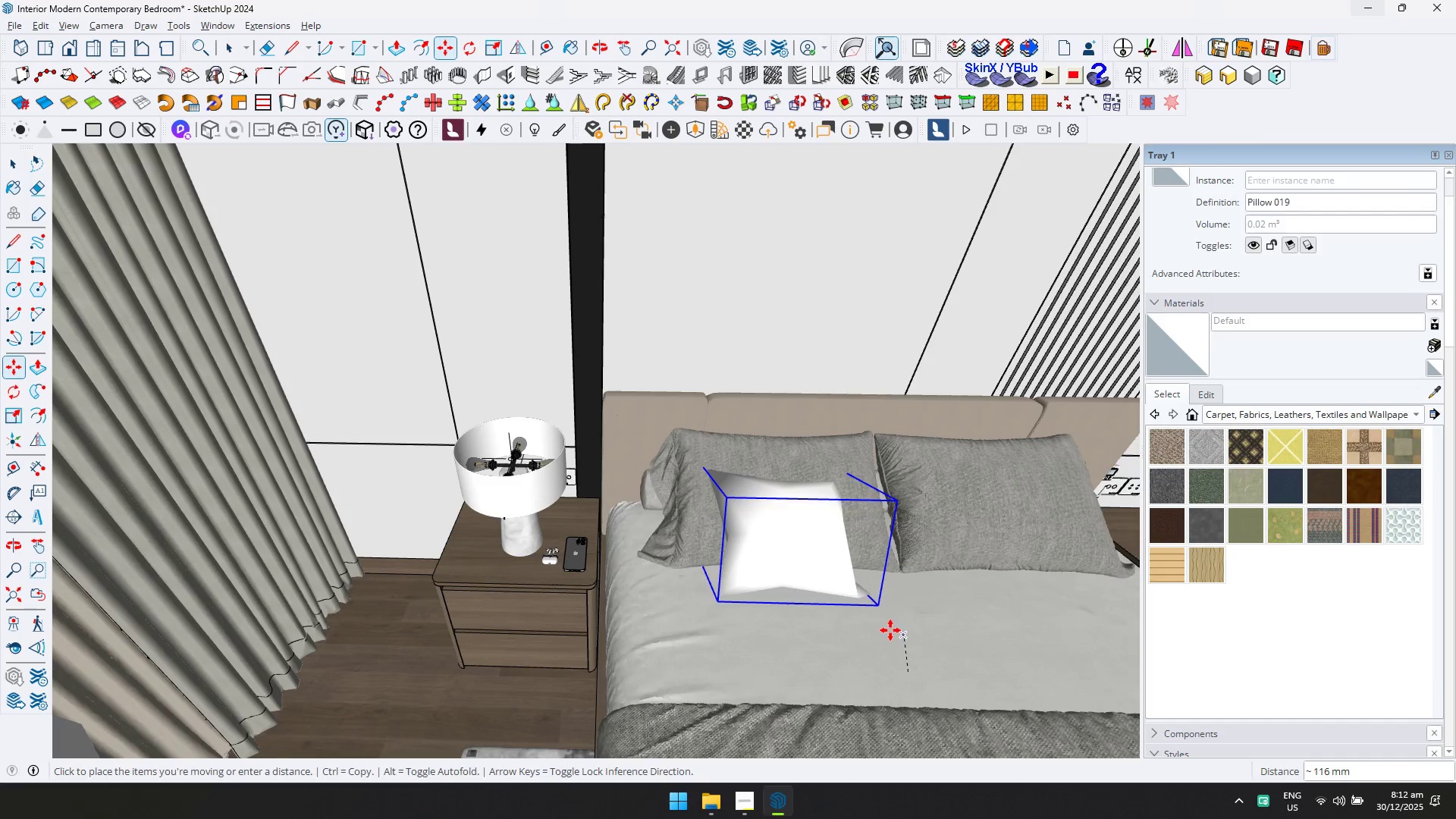 
left_click([887, 632])
 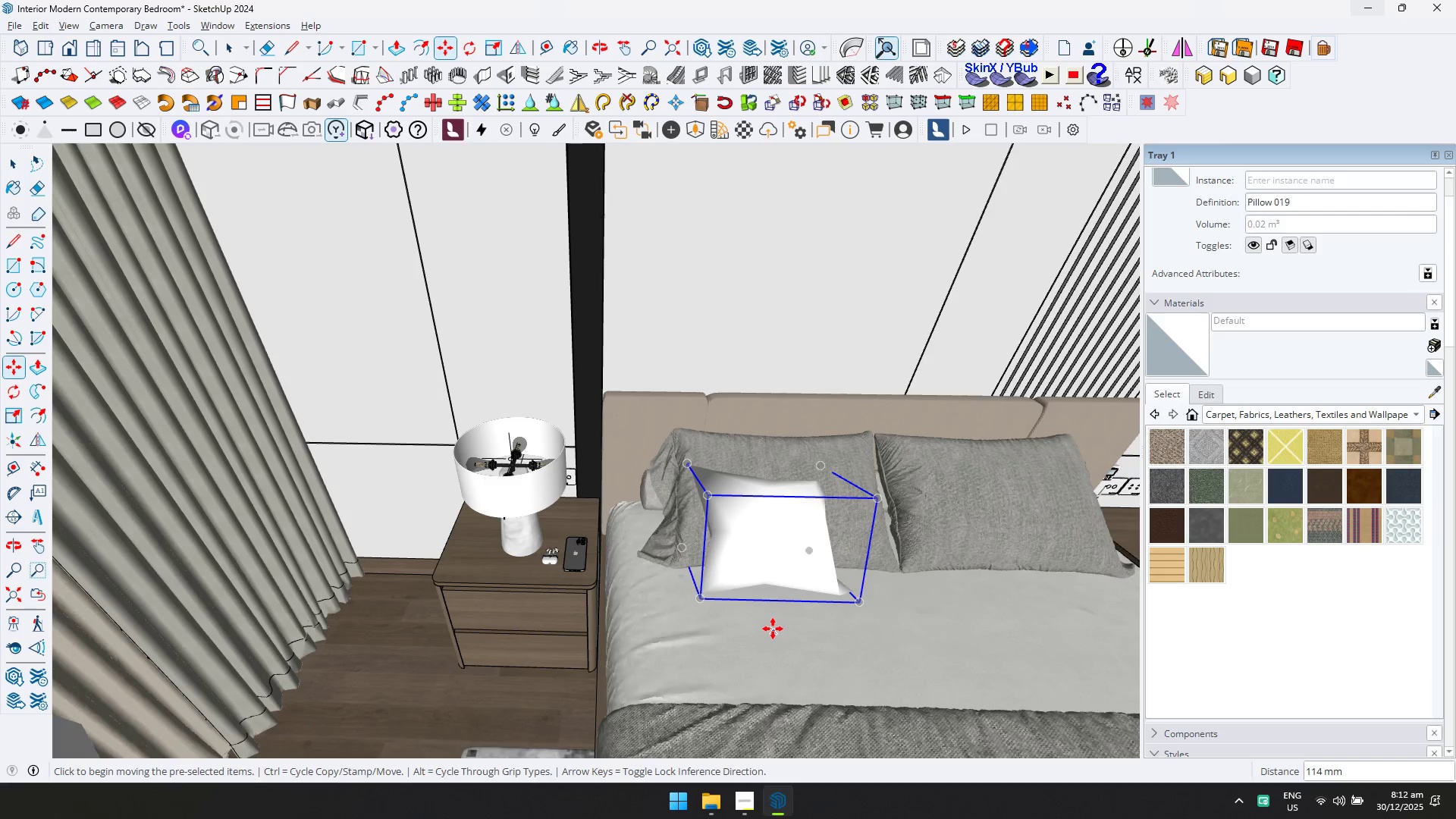 
left_click([773, 629])
 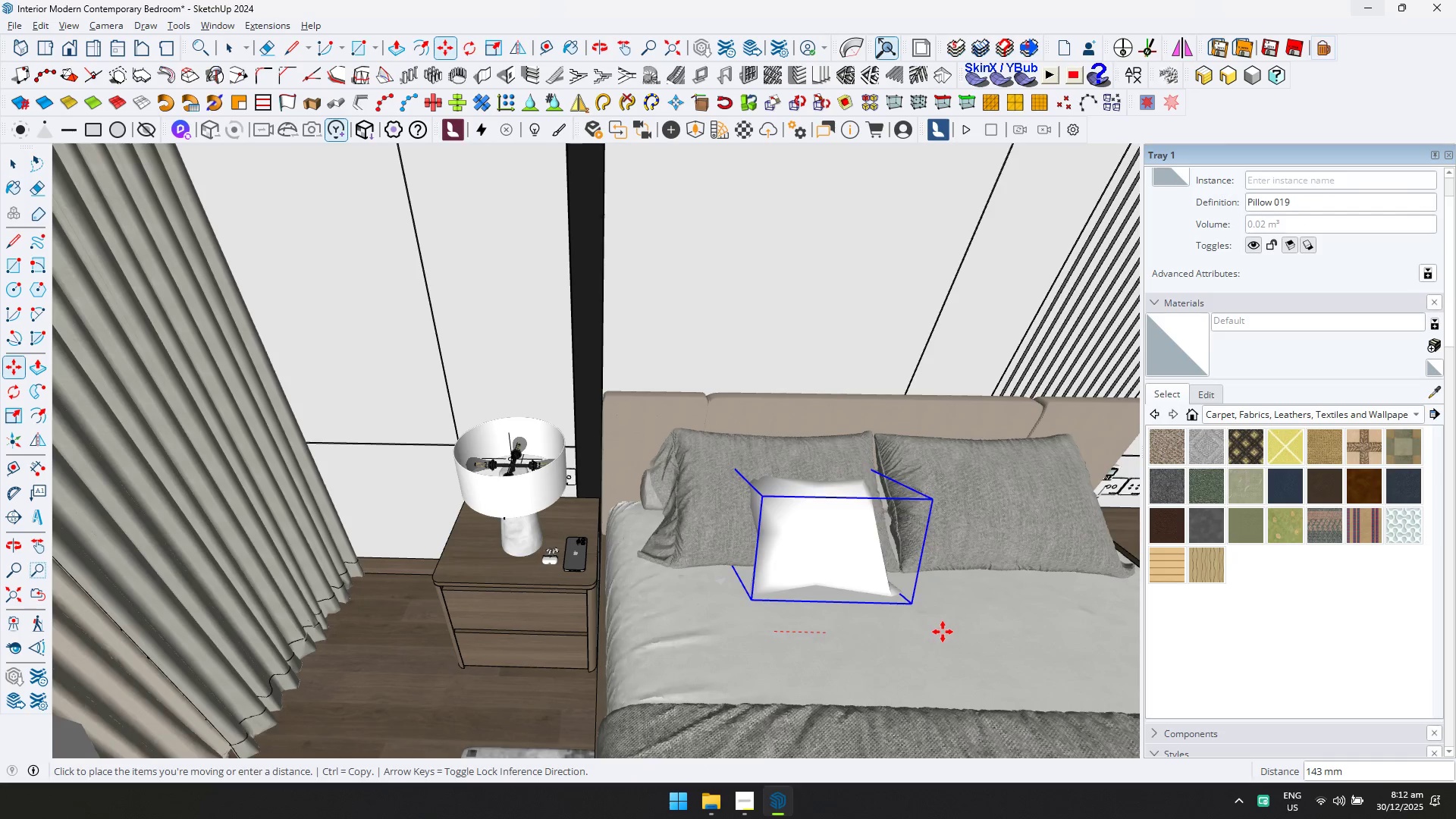 
key(Control+ControlLeft)
 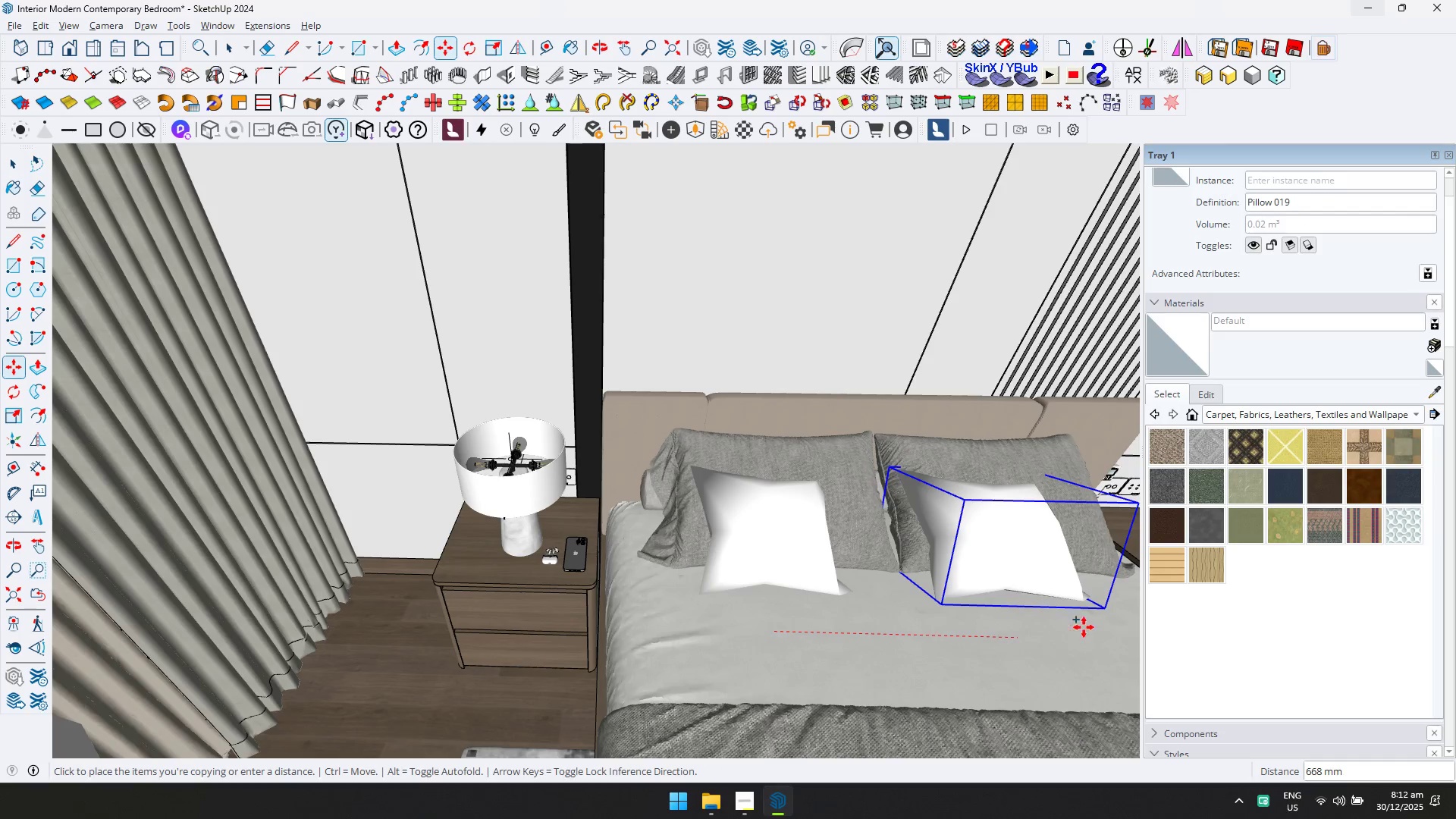 
hold_key(key=ShiftLeft, duration=0.48)
 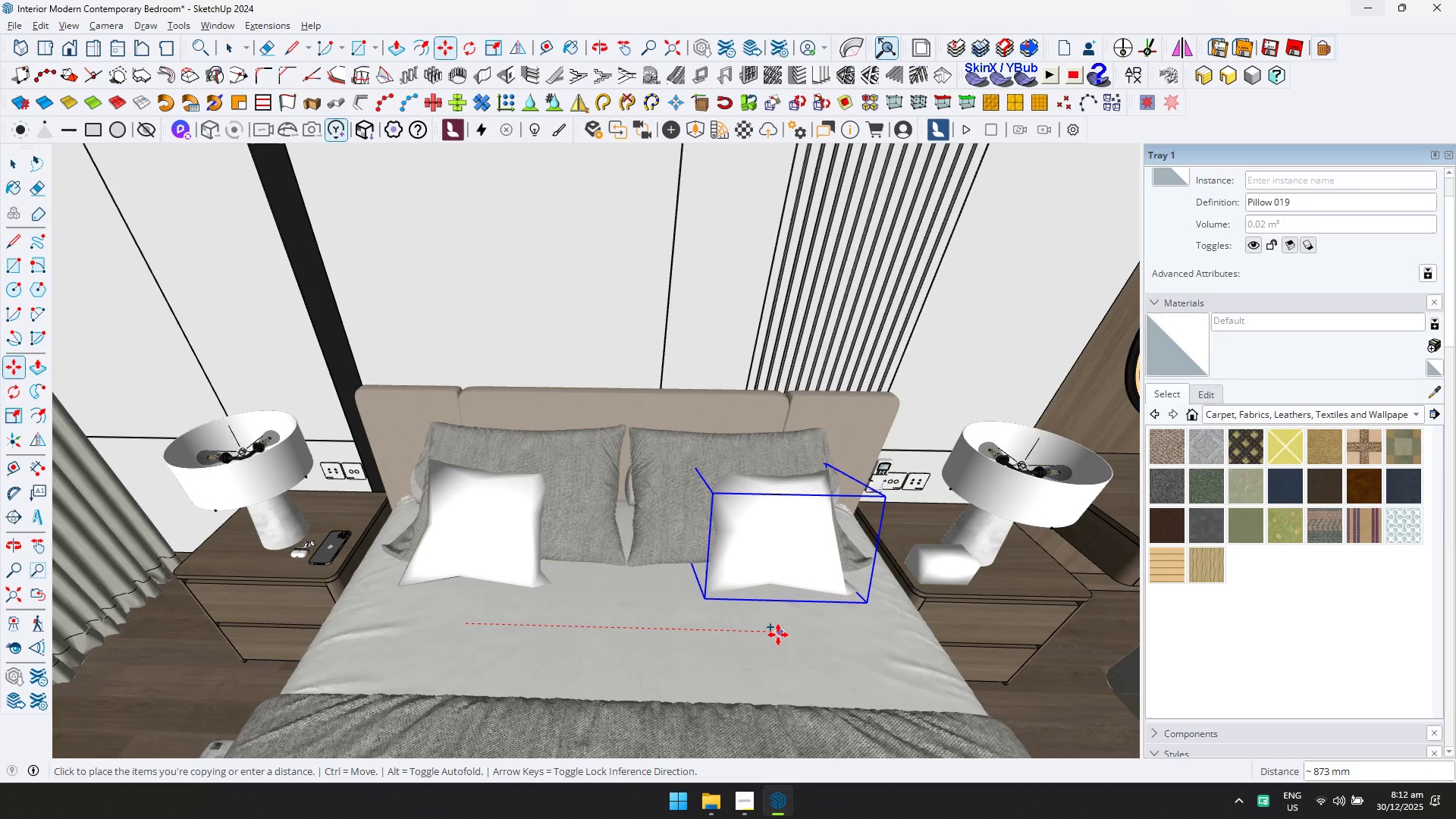 
left_click([778, 635])
 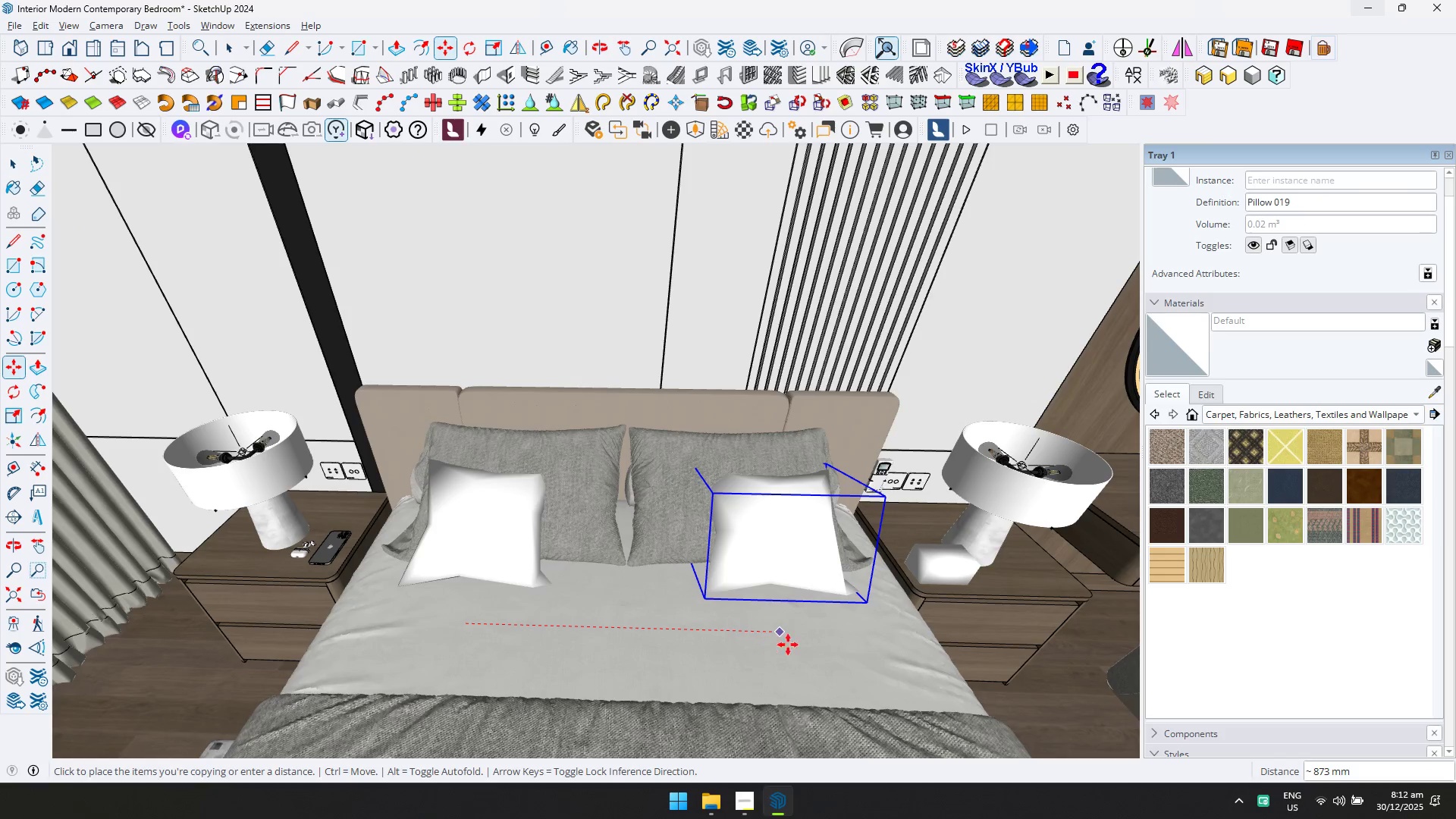 
scroll: coordinate [837, 618], scroll_direction: up, amount: 1.0
 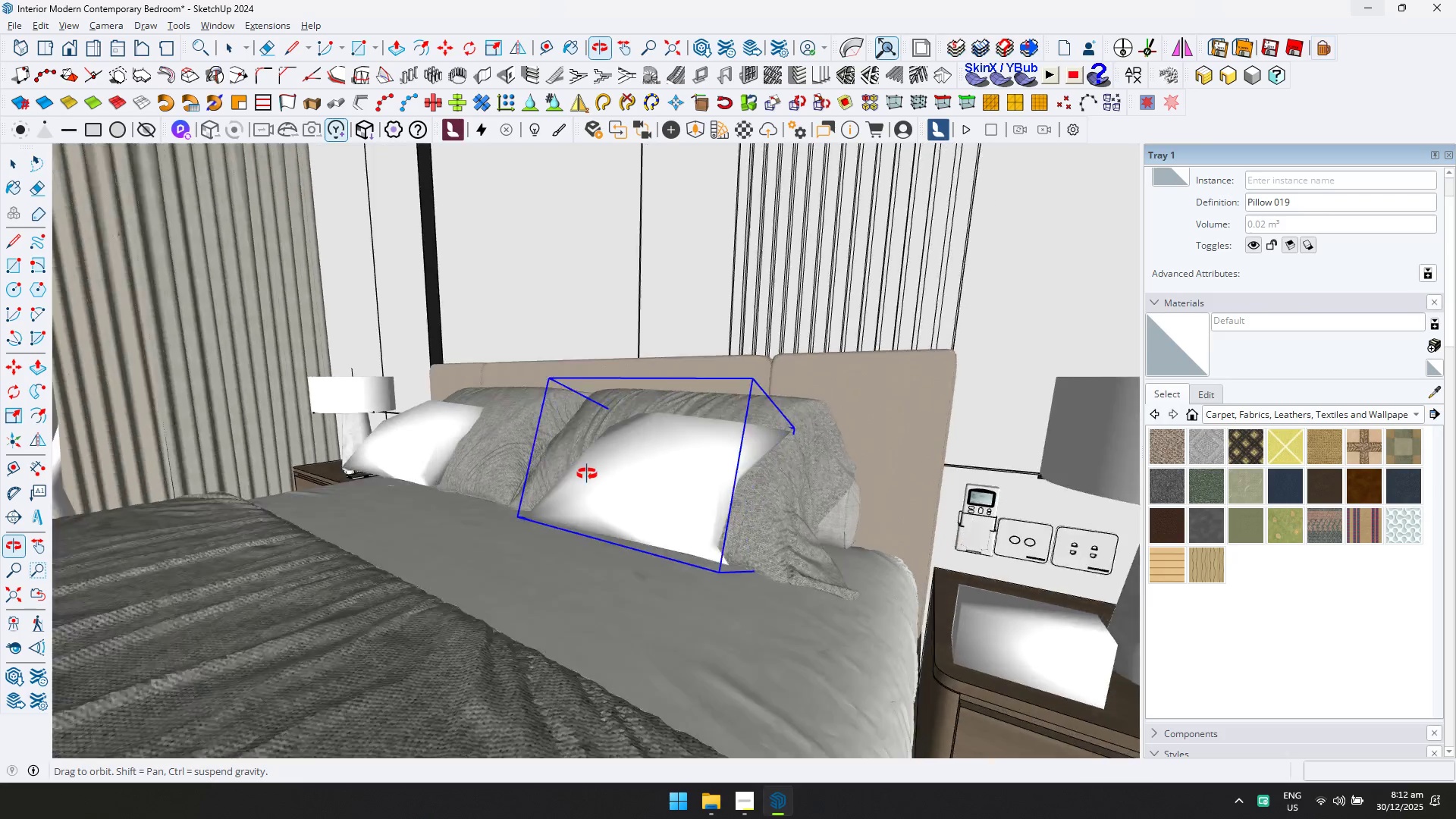 
key(Space)
 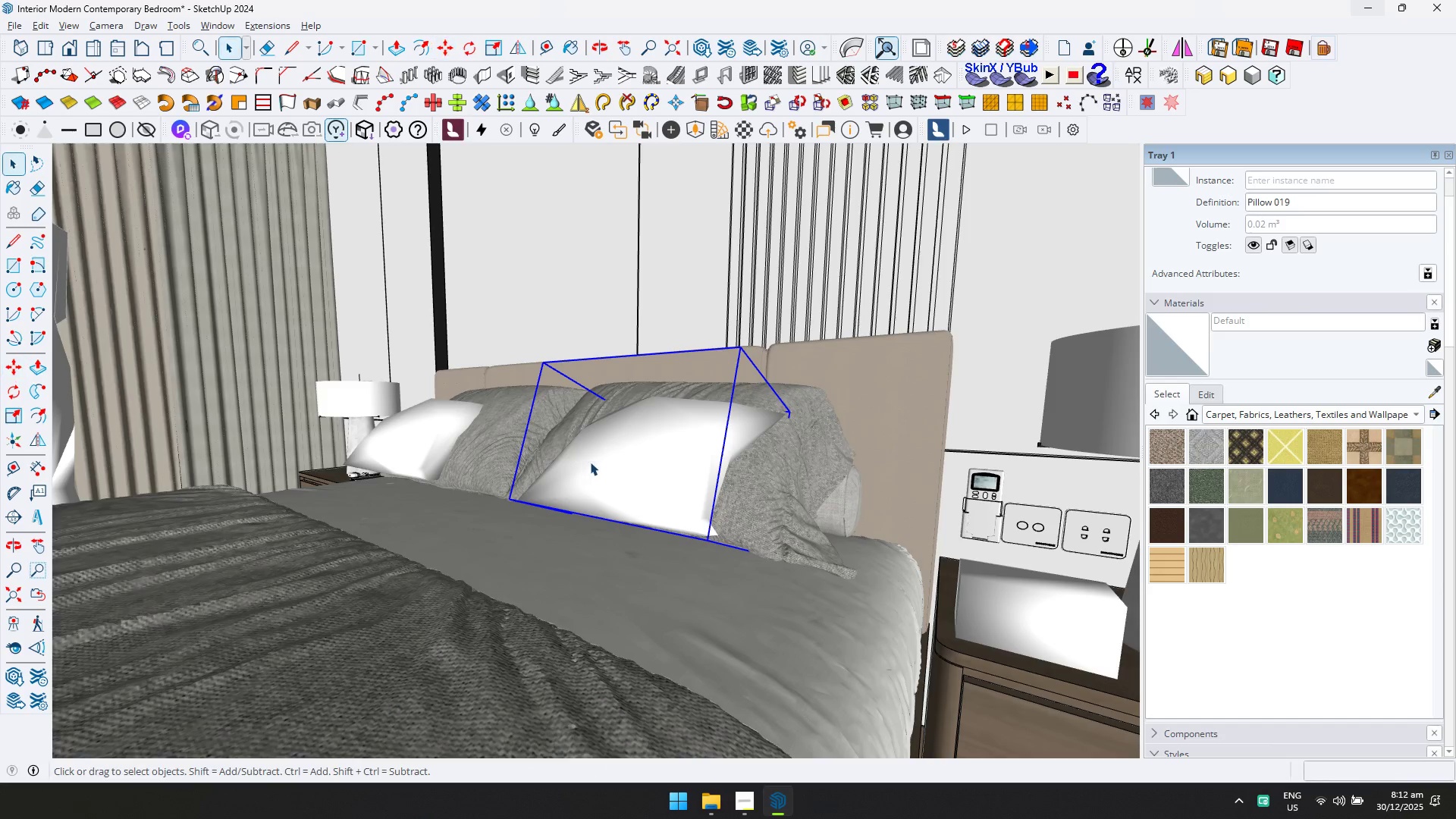 
scroll: coordinate [601, 482], scroll_direction: down, amount: 6.0
 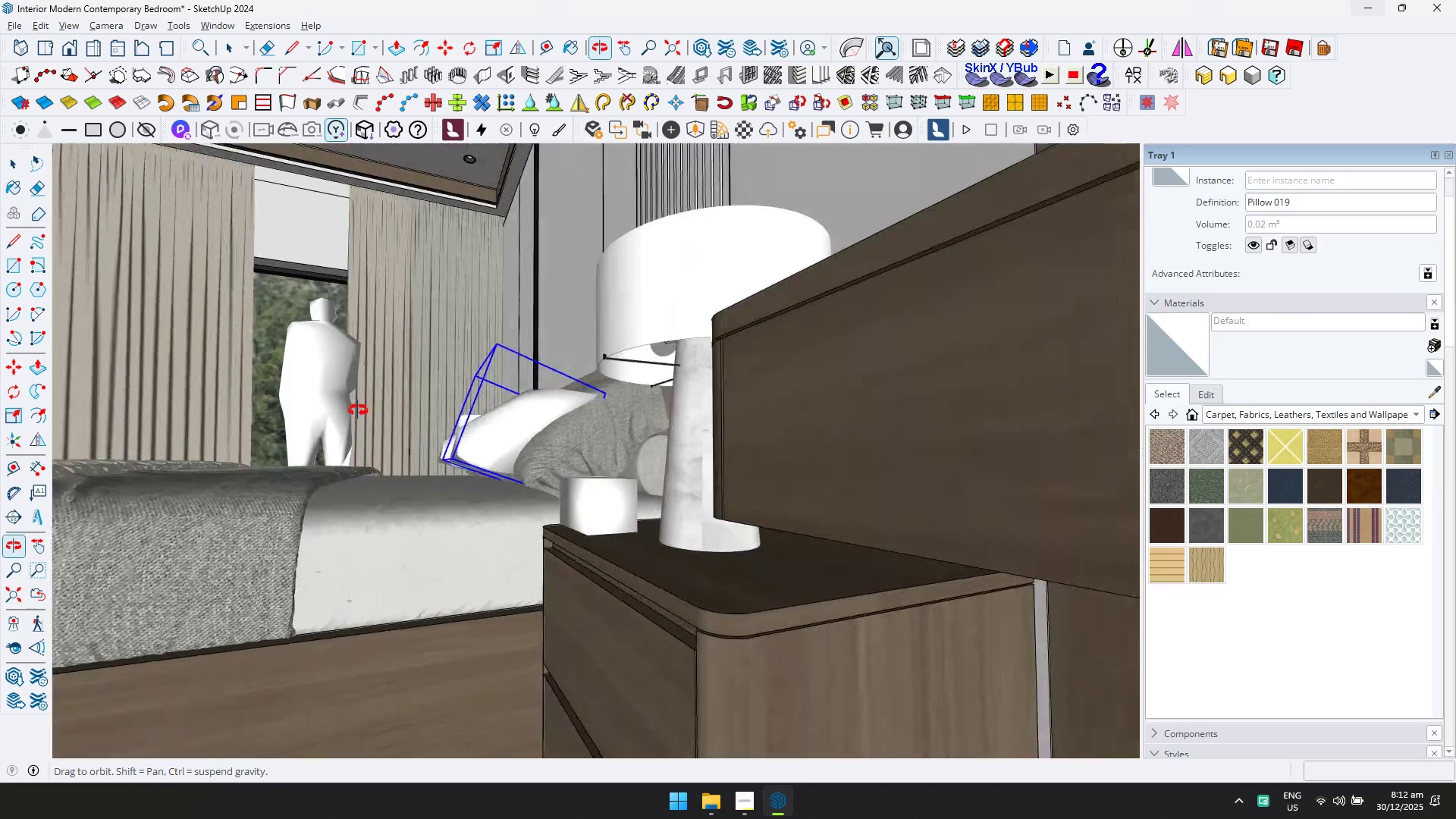 
hold_key(key=ControlLeft, duration=0.48)
left_click([453, 453])
 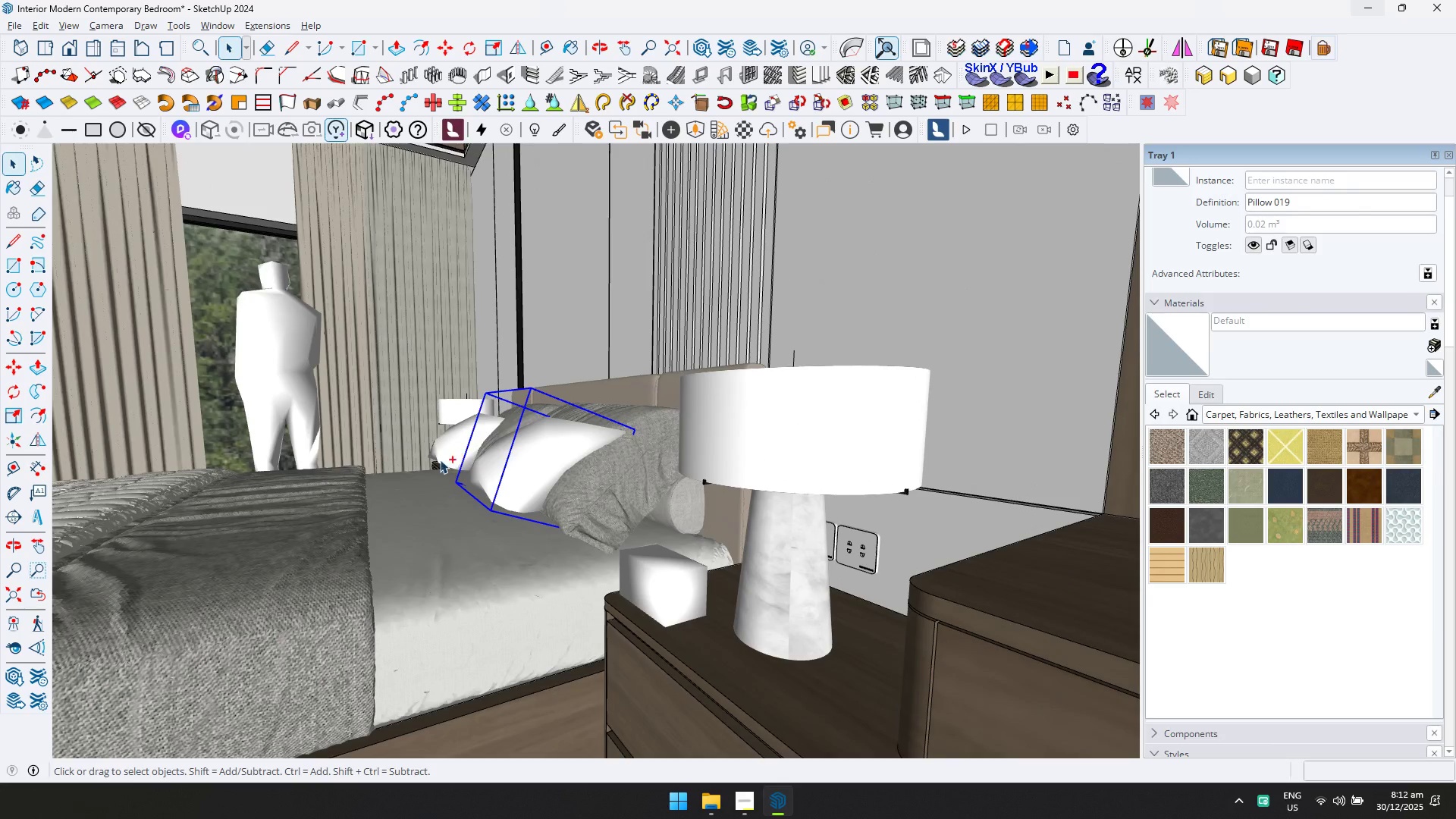 
scroll: coordinate [438, 461], scroll_direction: up, amount: 8.0
 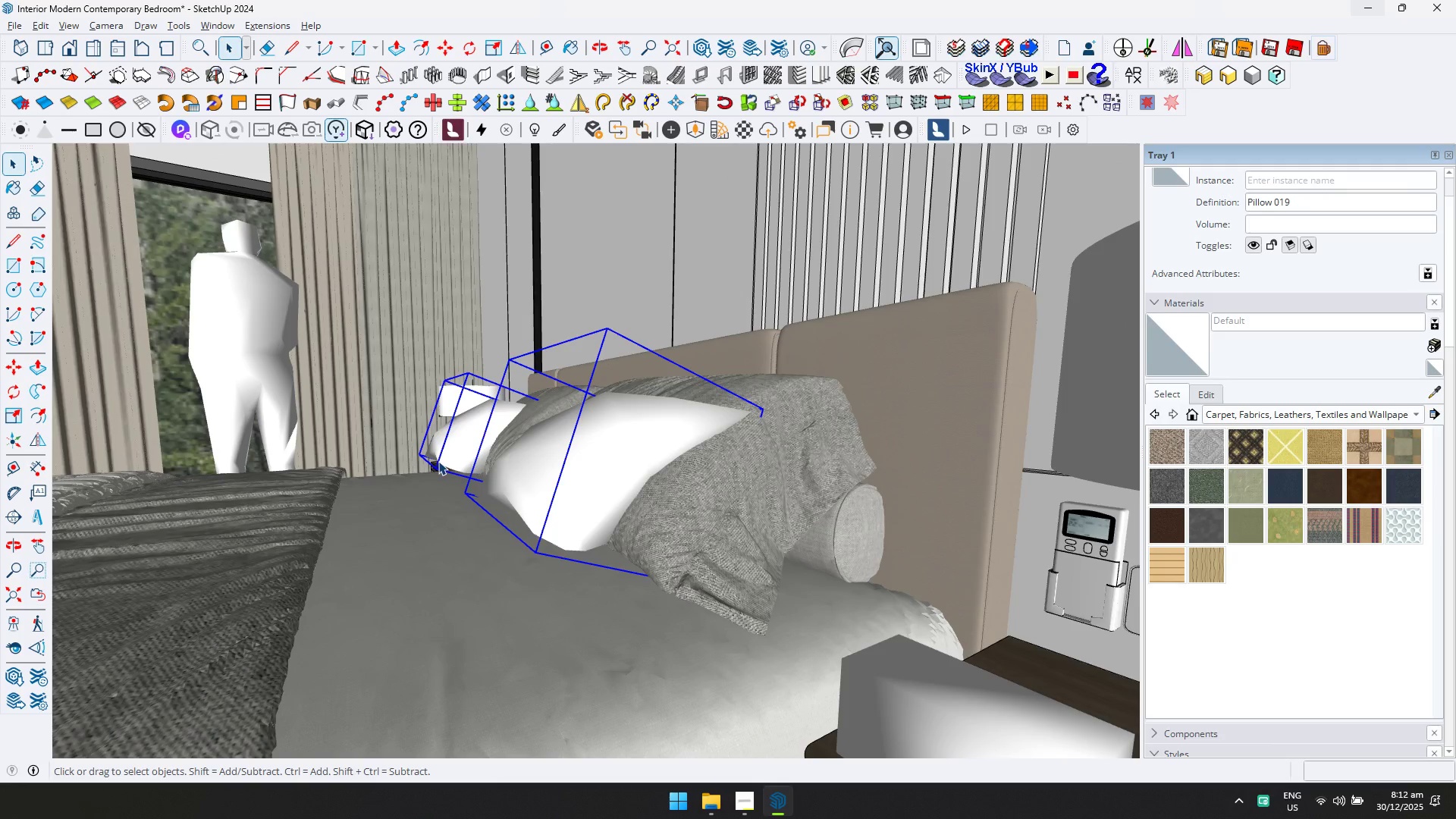 
key(M)
 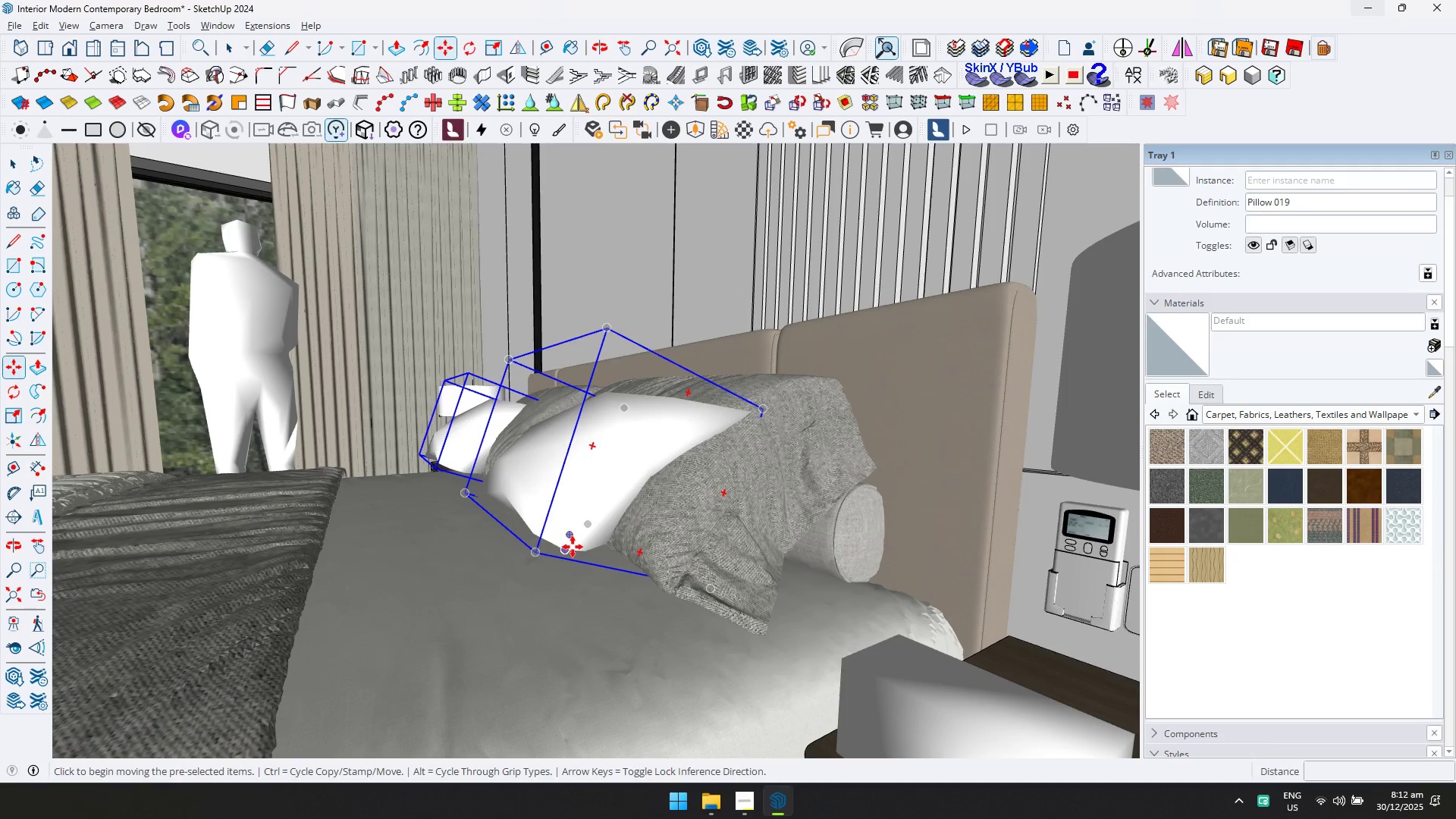 
left_click([573, 547])
 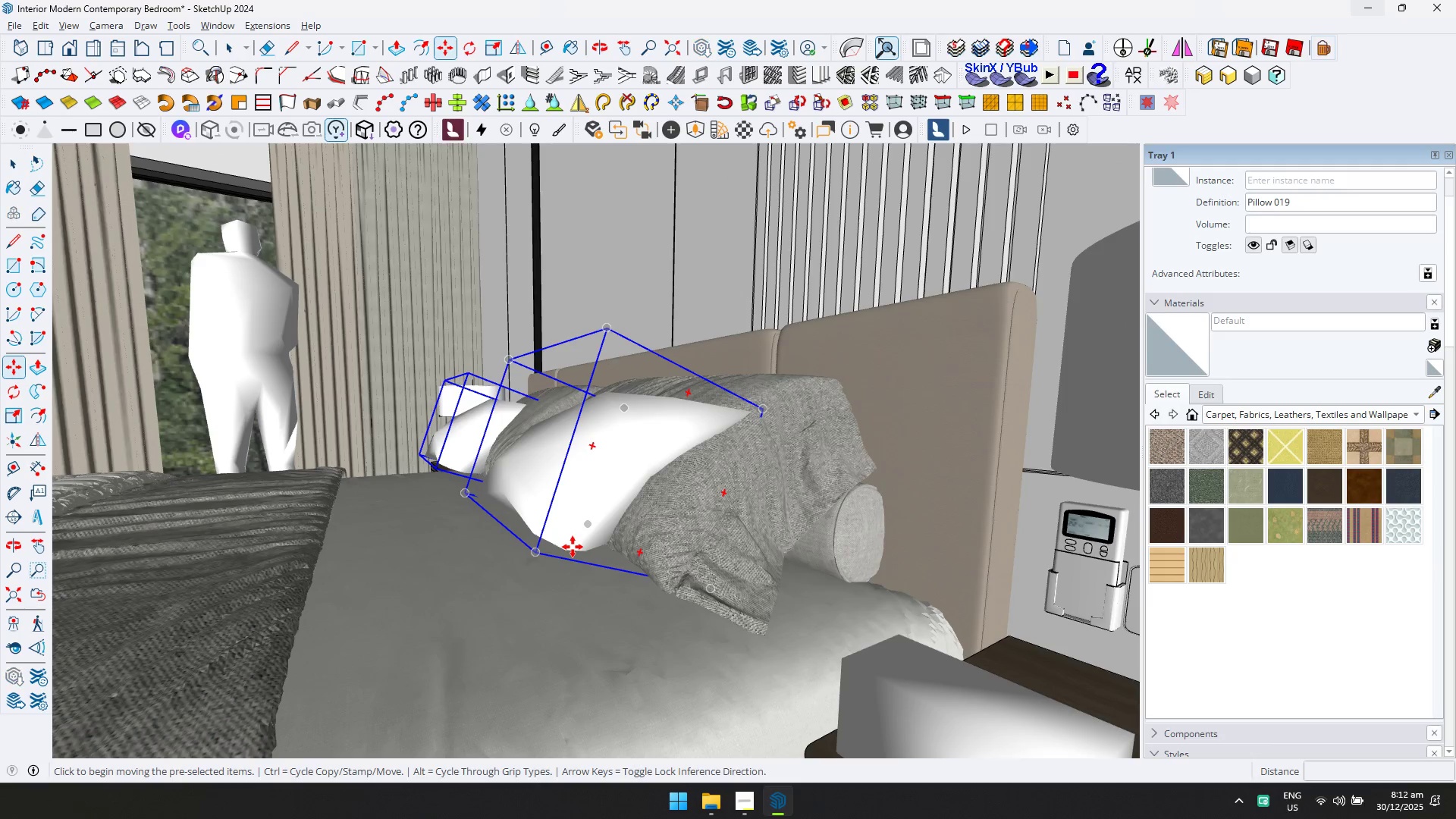 
key(ArrowUp)
 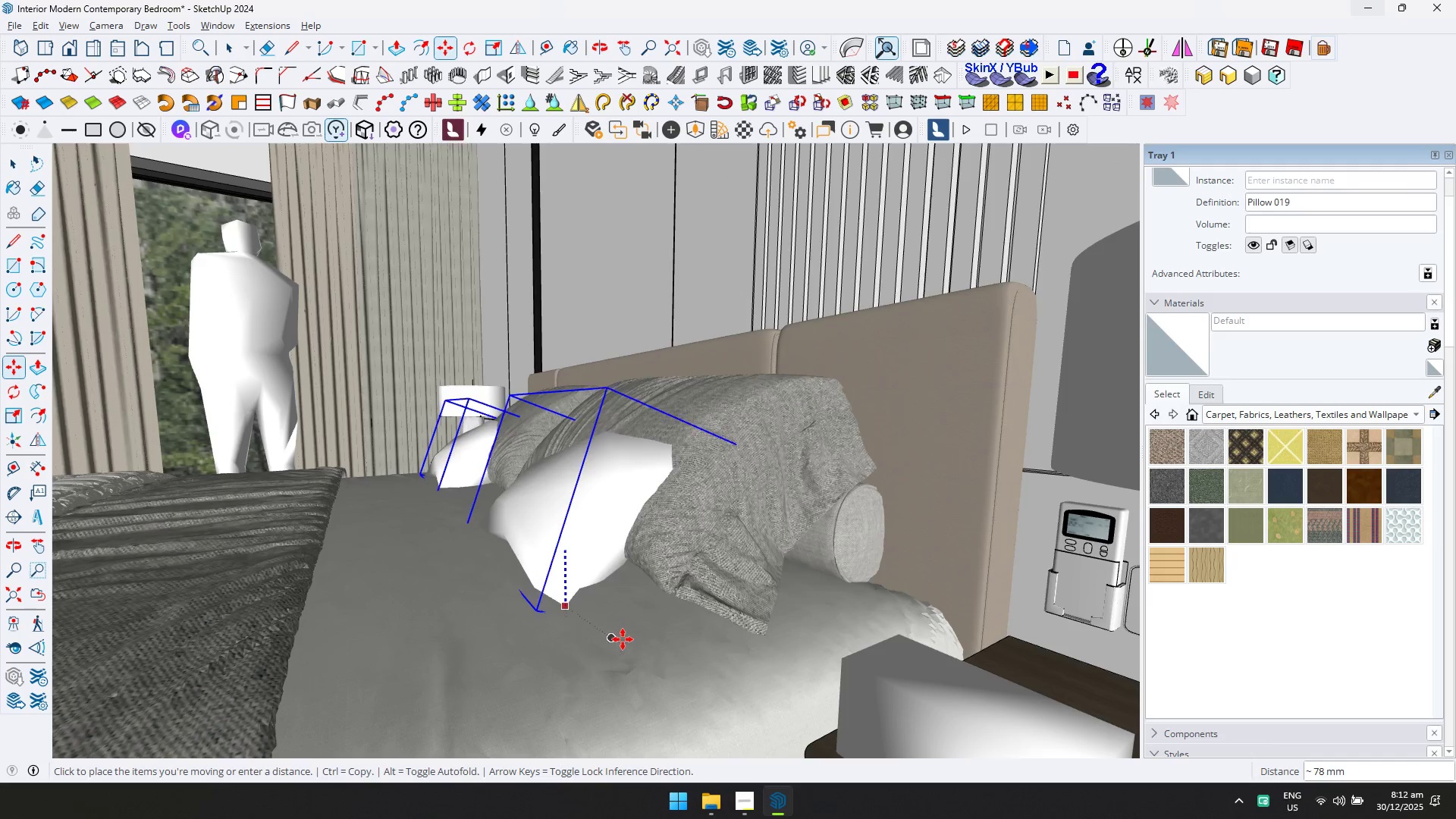 
left_click([626, 639])
 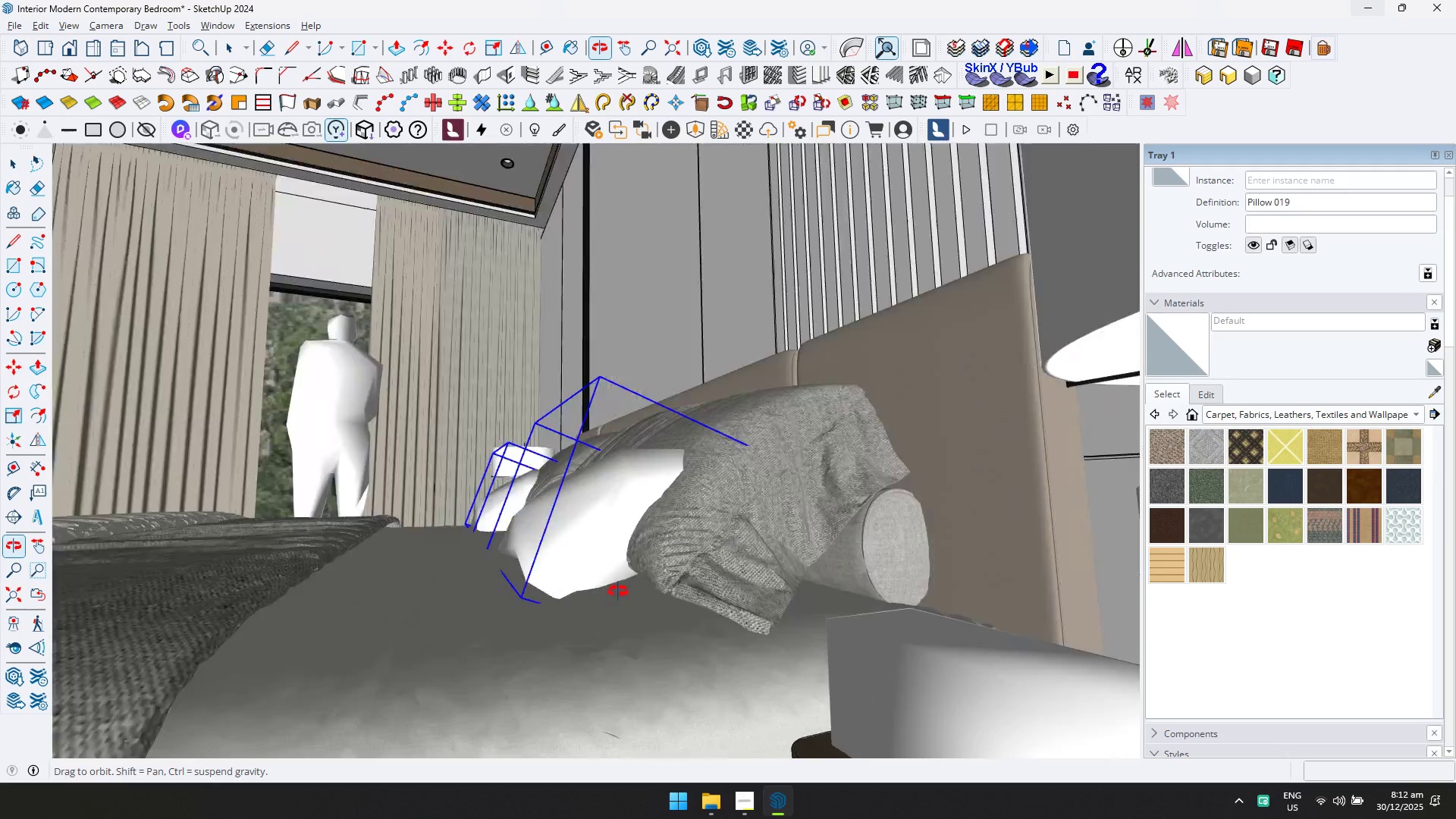 
key(Space)
 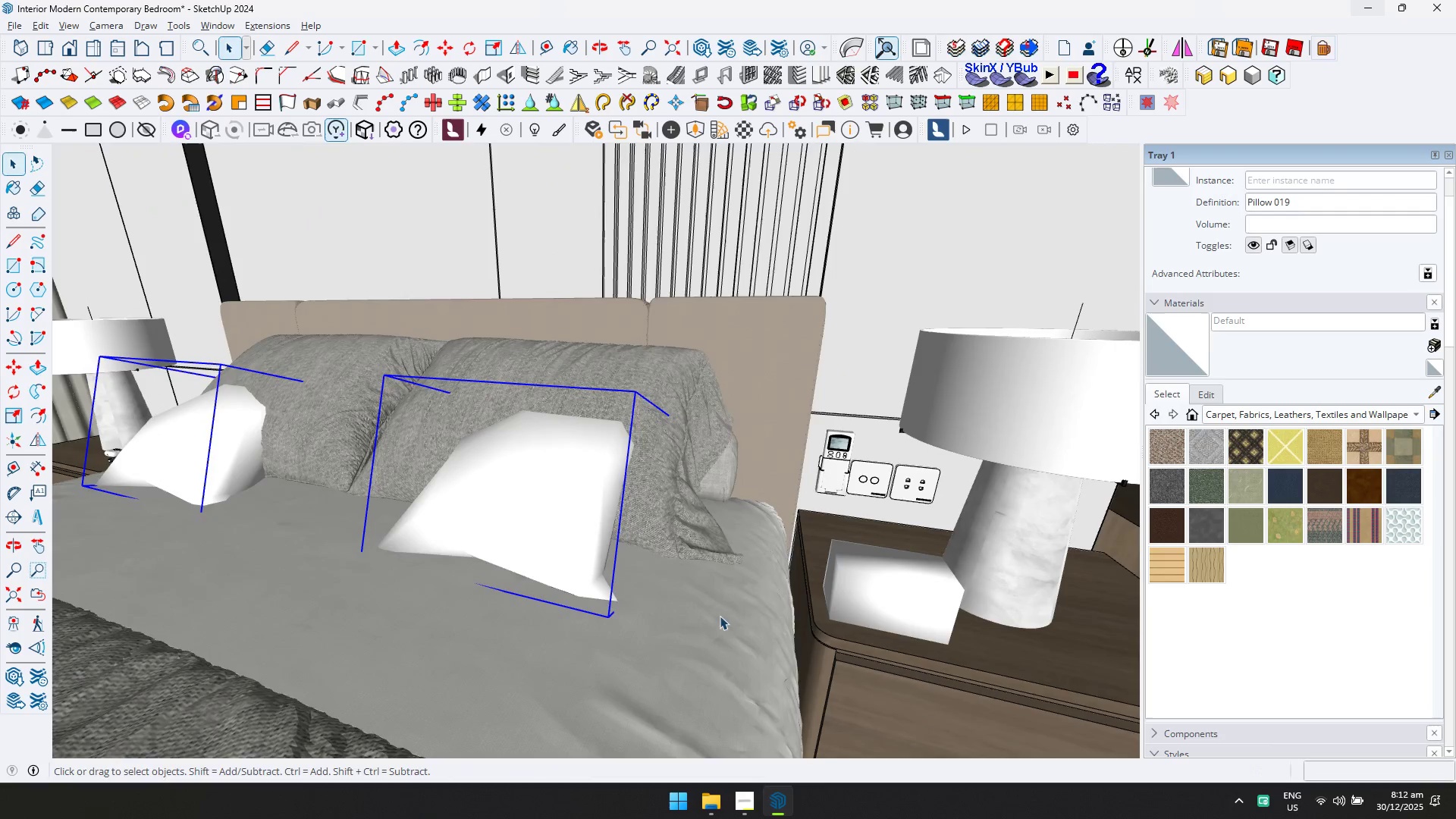 
scroll: coordinate [753, 532], scroll_direction: down, amount: 22.0
 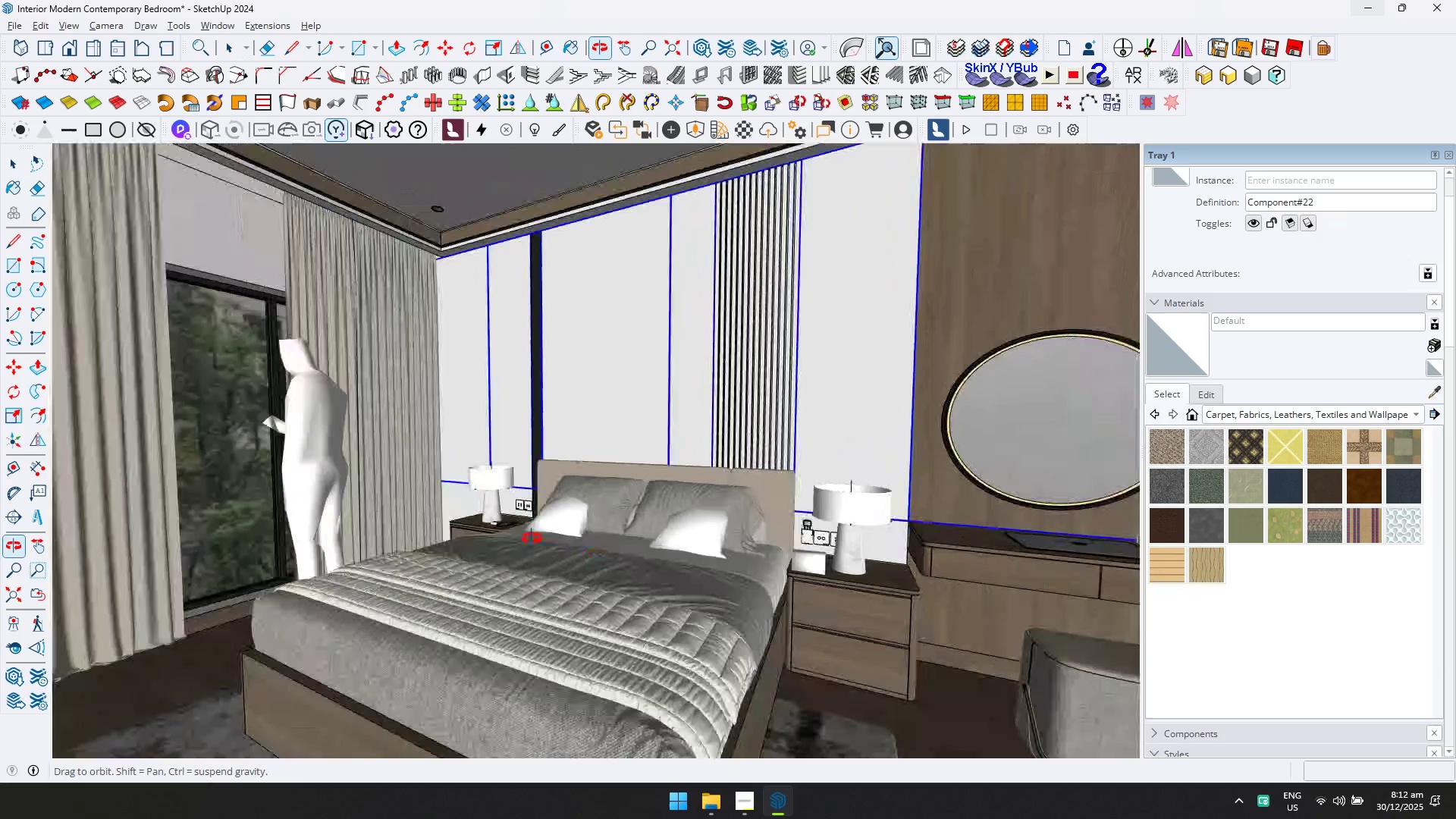 
hold_key(key=ShiftLeft, duration=0.41)
 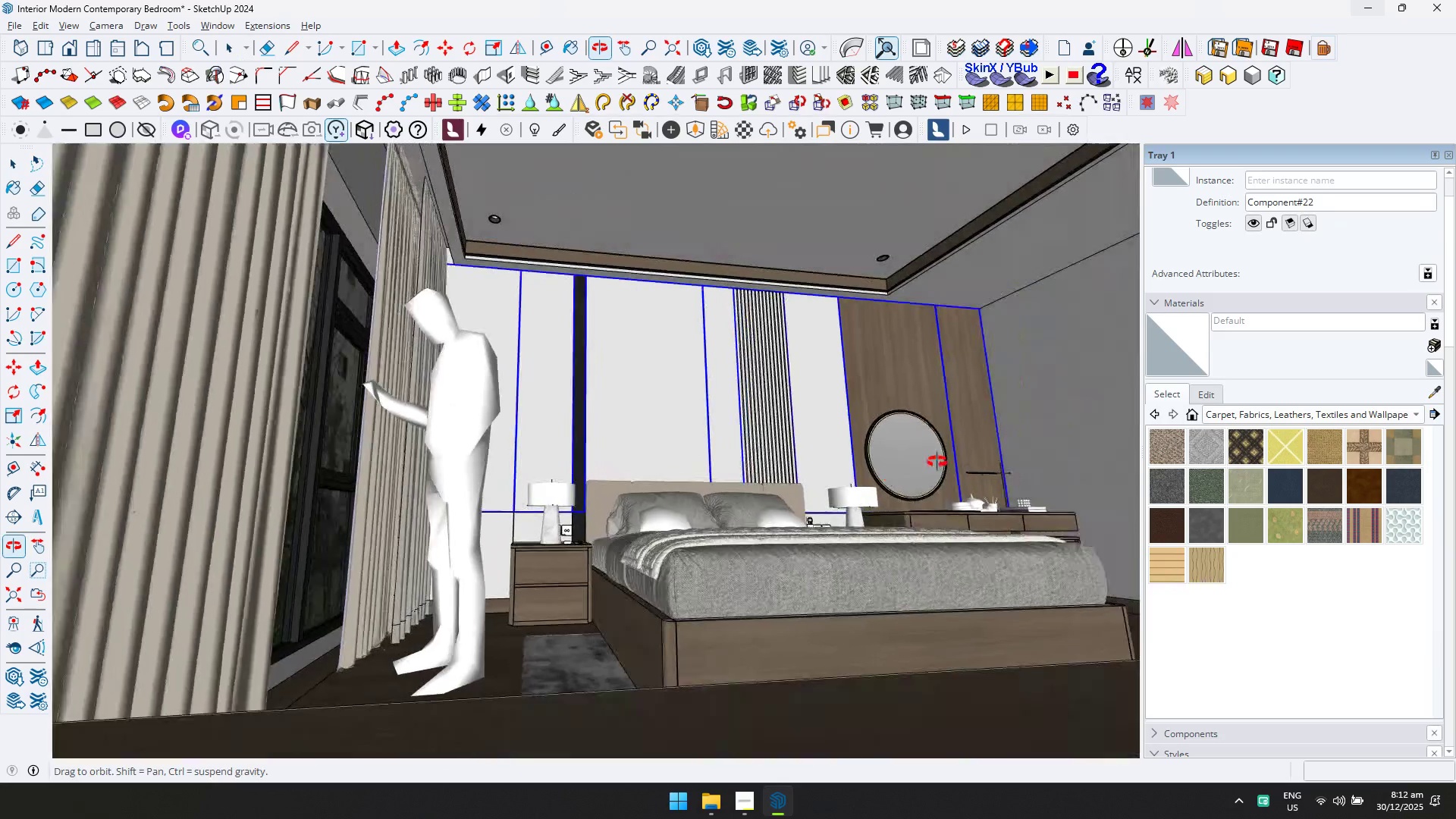 
hold_key(key=ShiftLeft, duration=0.34)
 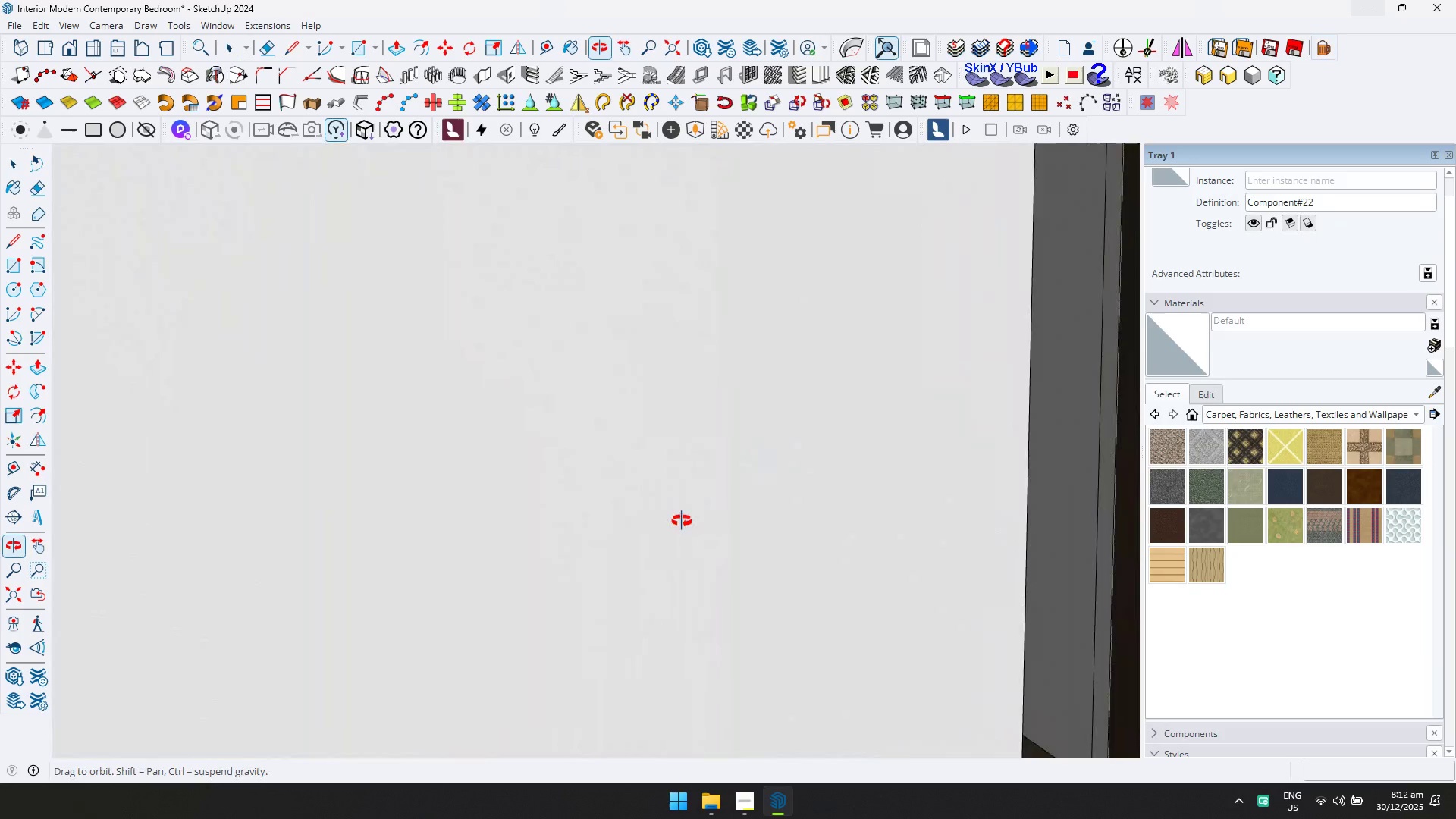 
scroll: coordinate [781, 463], scroll_direction: up, amount: 14.0
 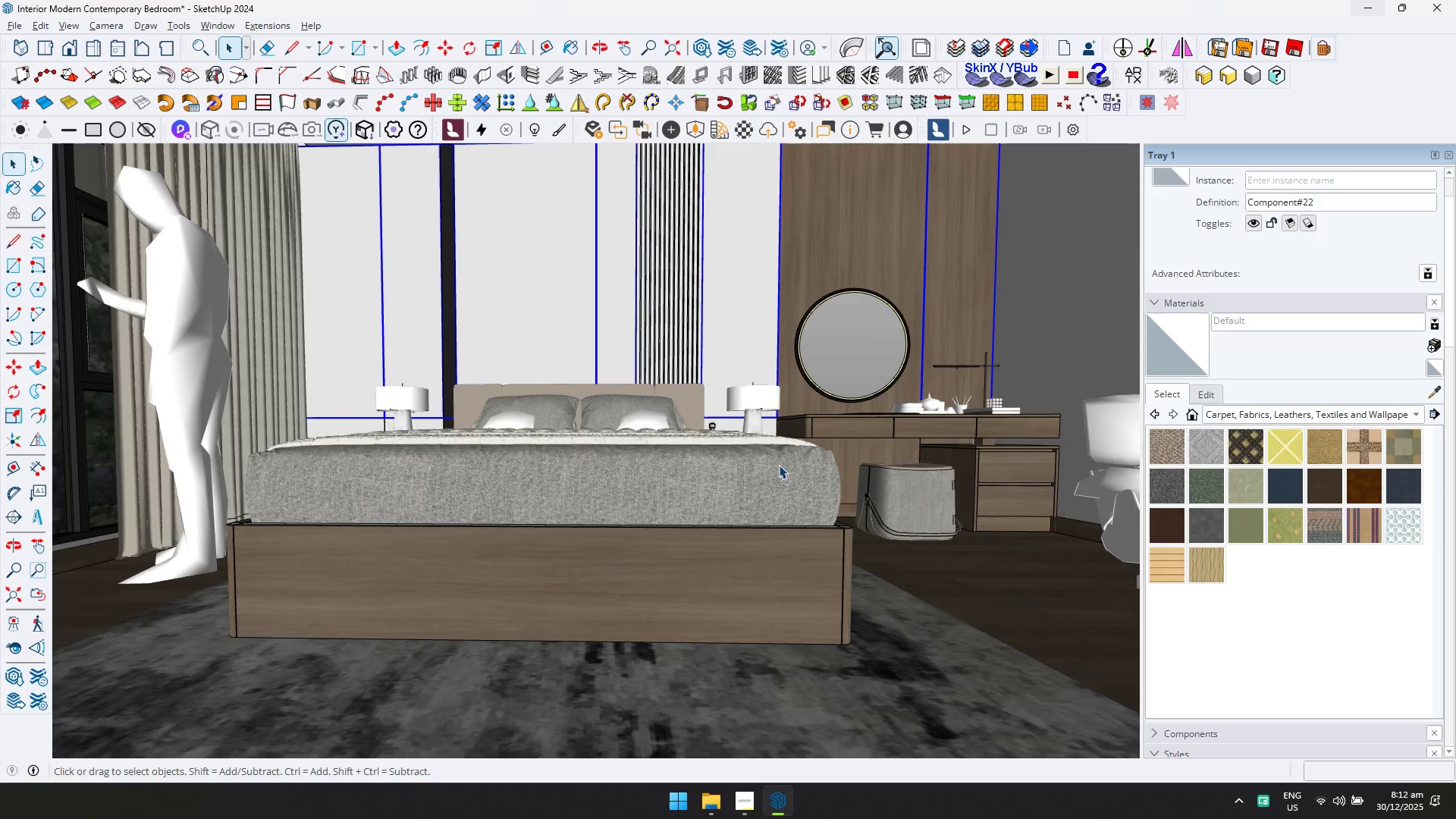 
hold_key(key=ShiftLeft, duration=0.55)
 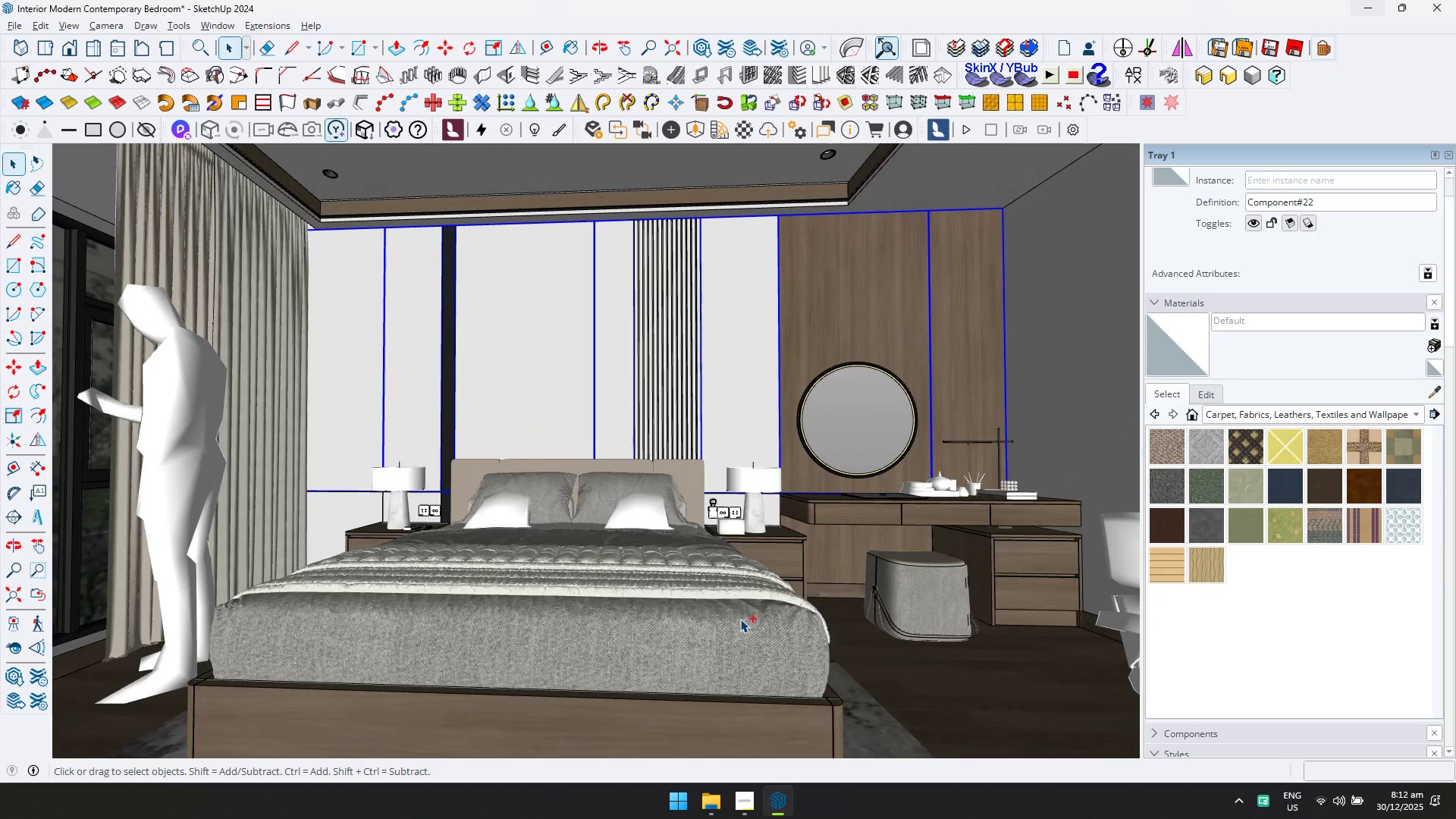 
key(Control+ControlLeft)
 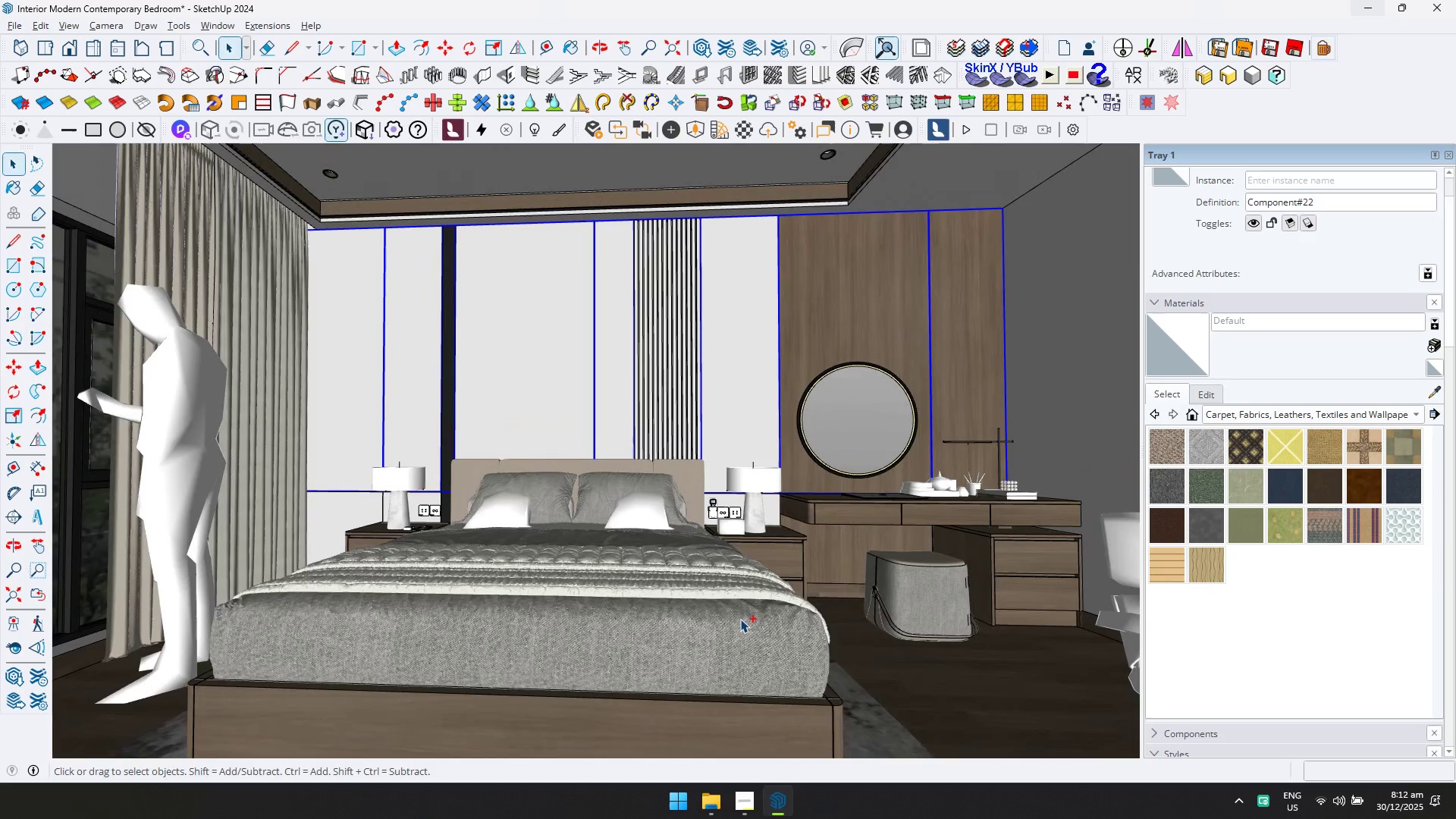 
key(Control+S)
 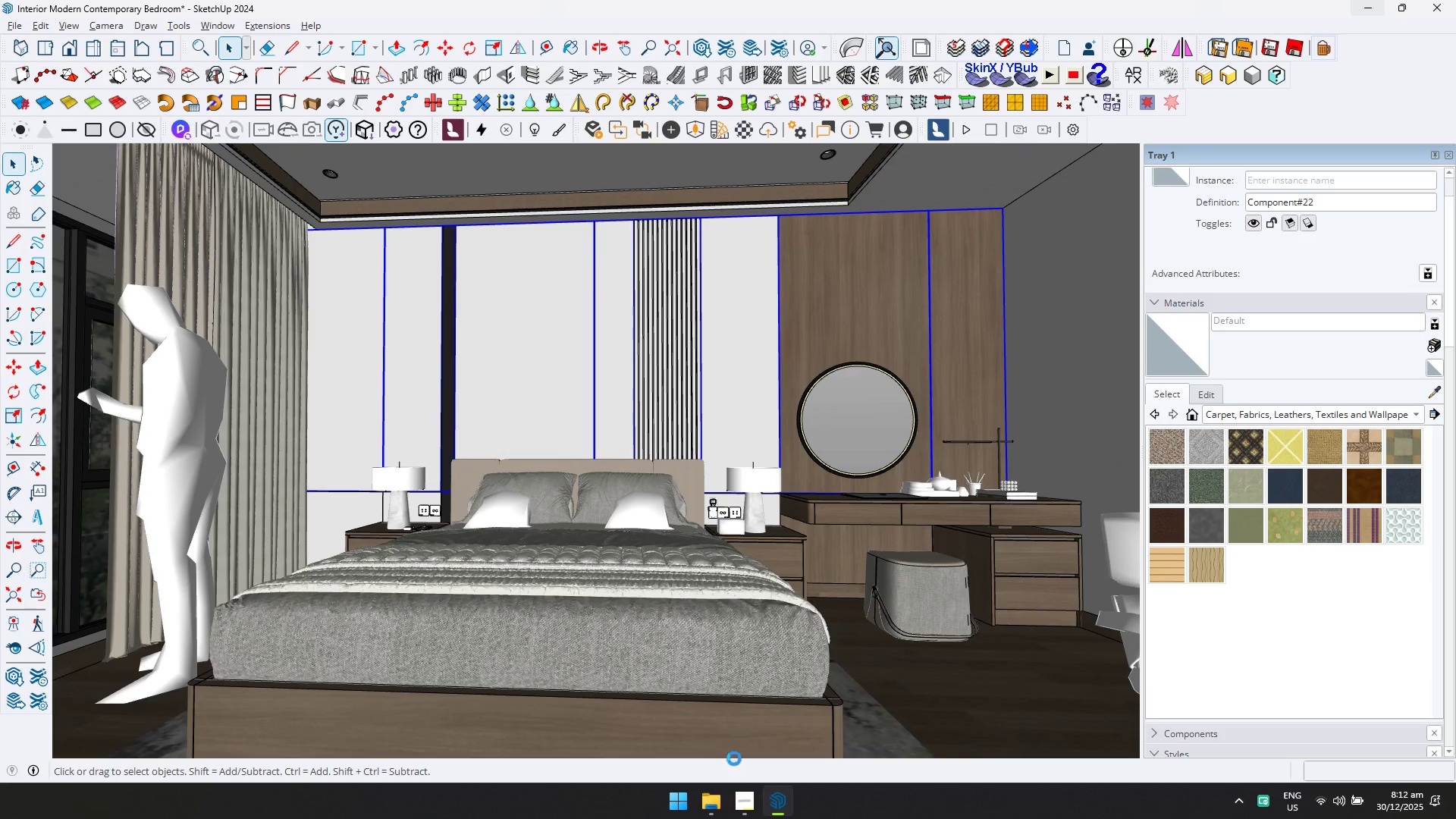 
left_click([711, 812])
 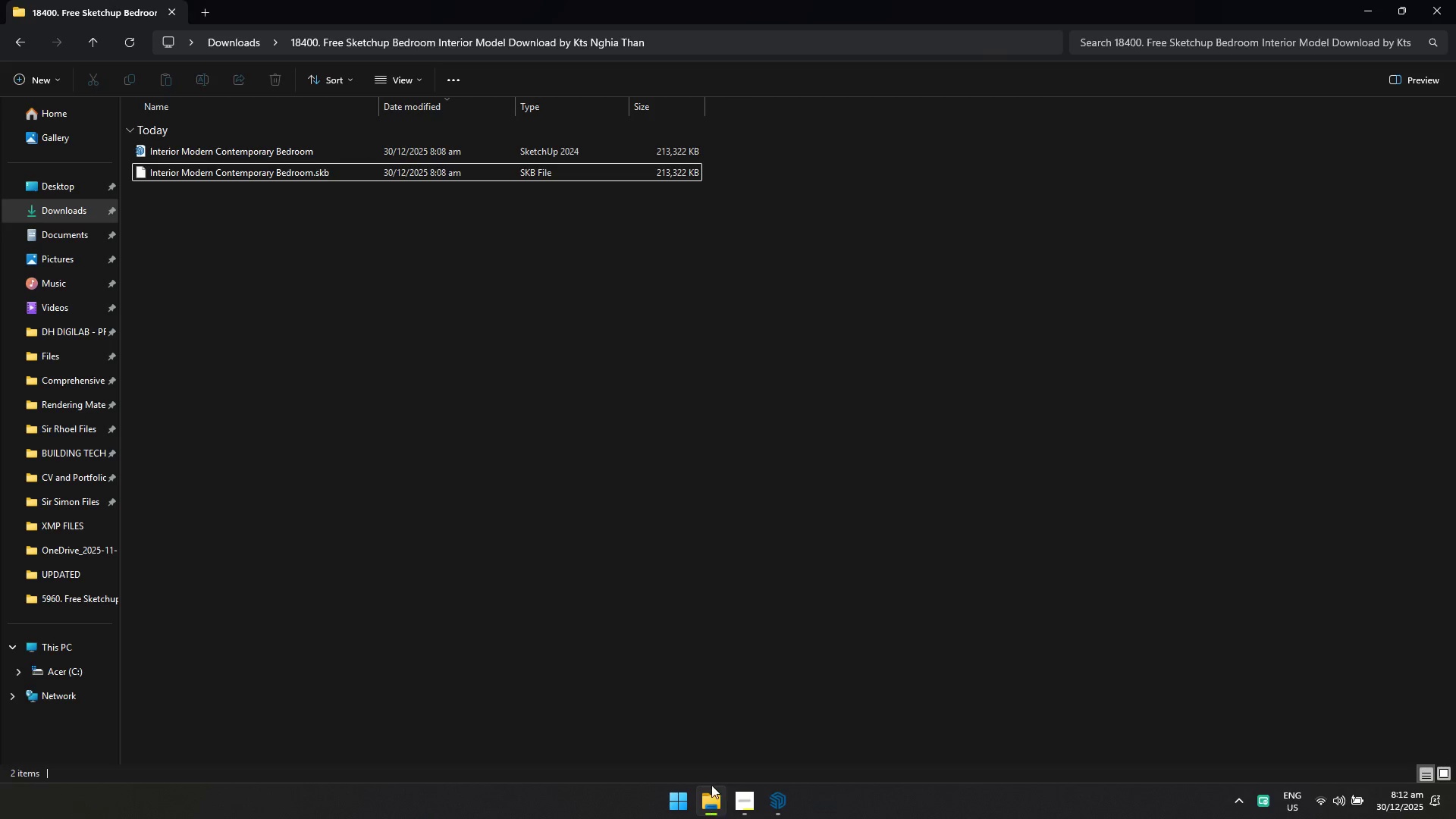 
left_click([604, 468])
 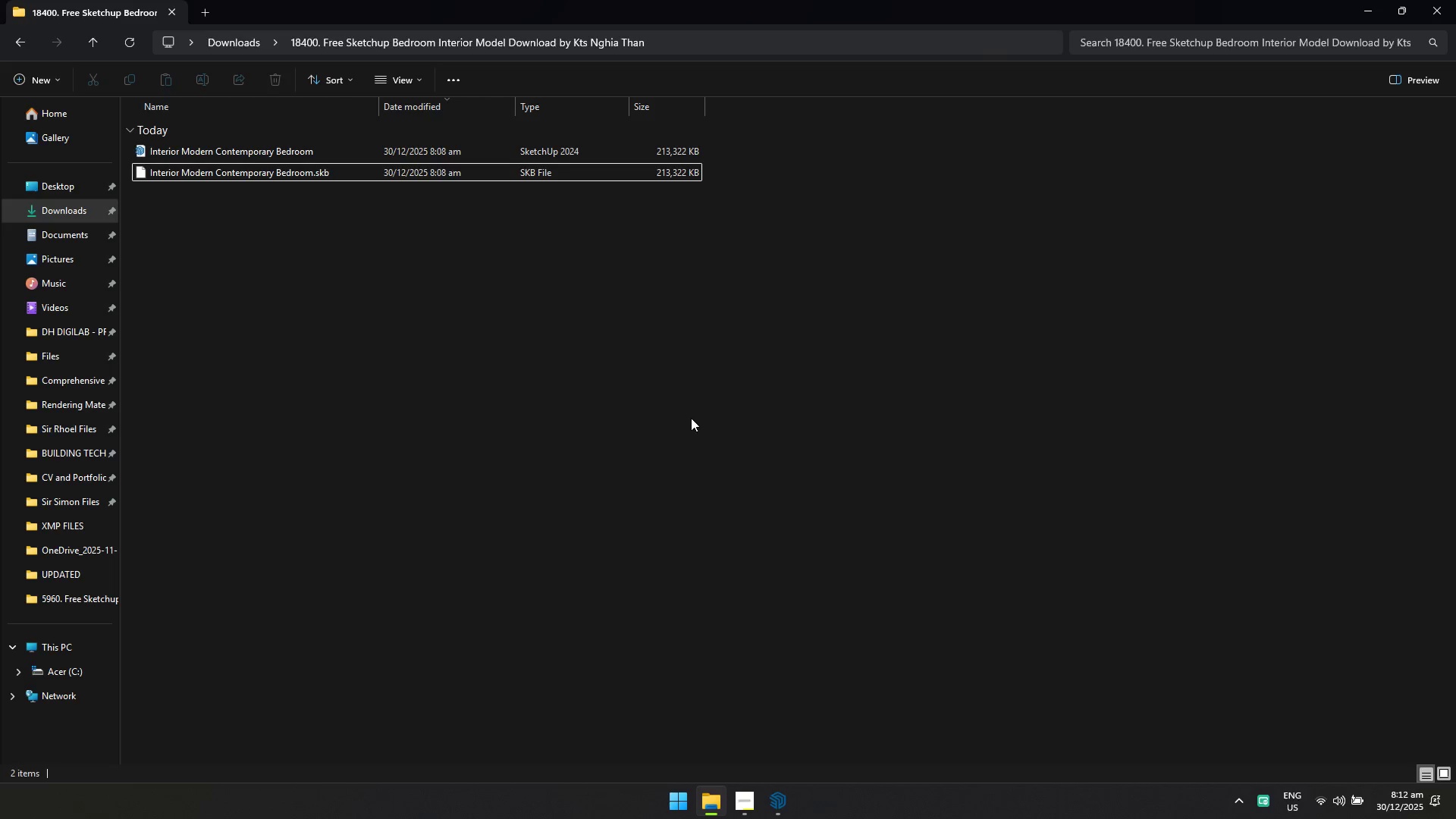 
key(Alt+Tab)
 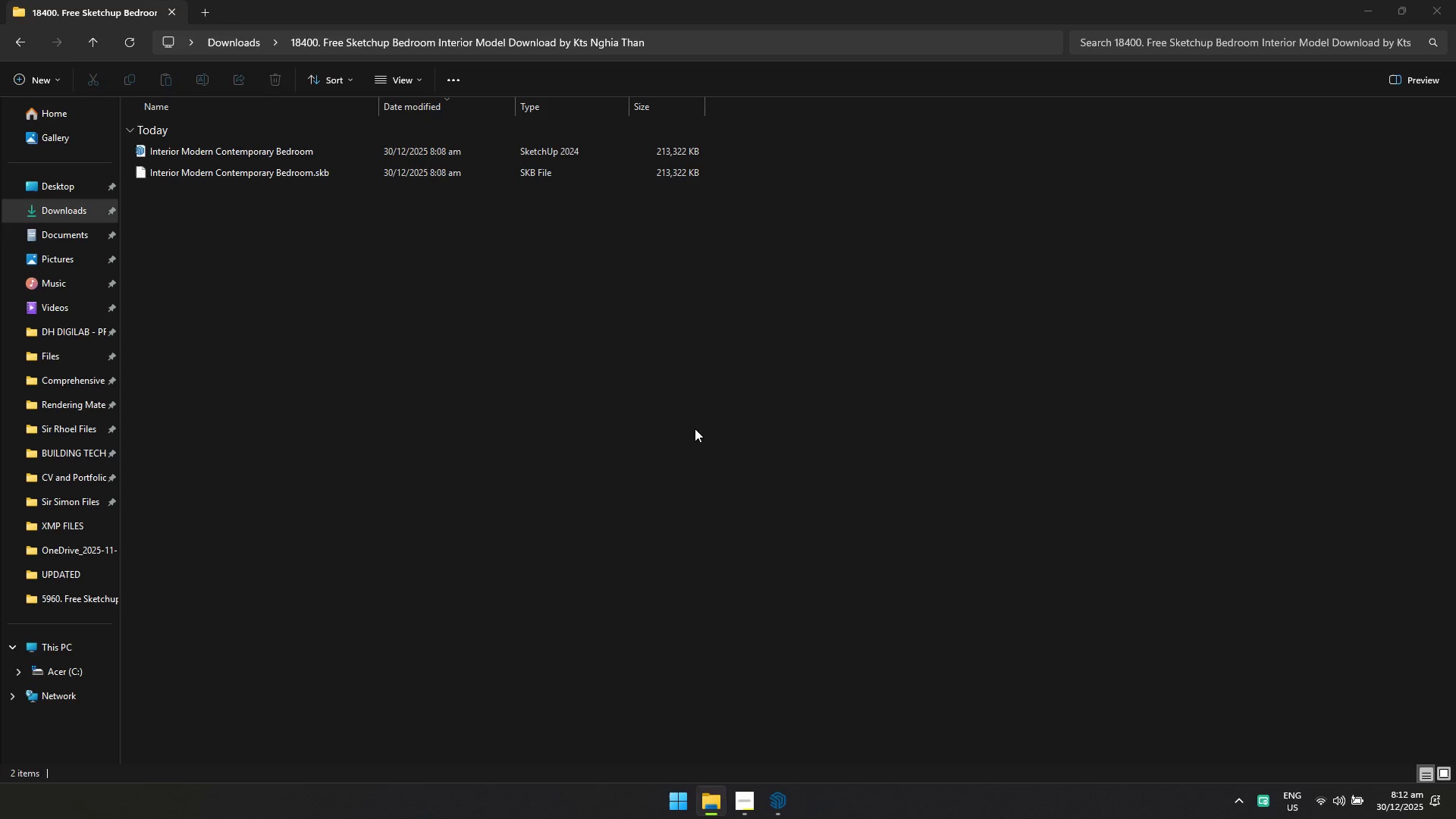 
key(Alt+Tab)
 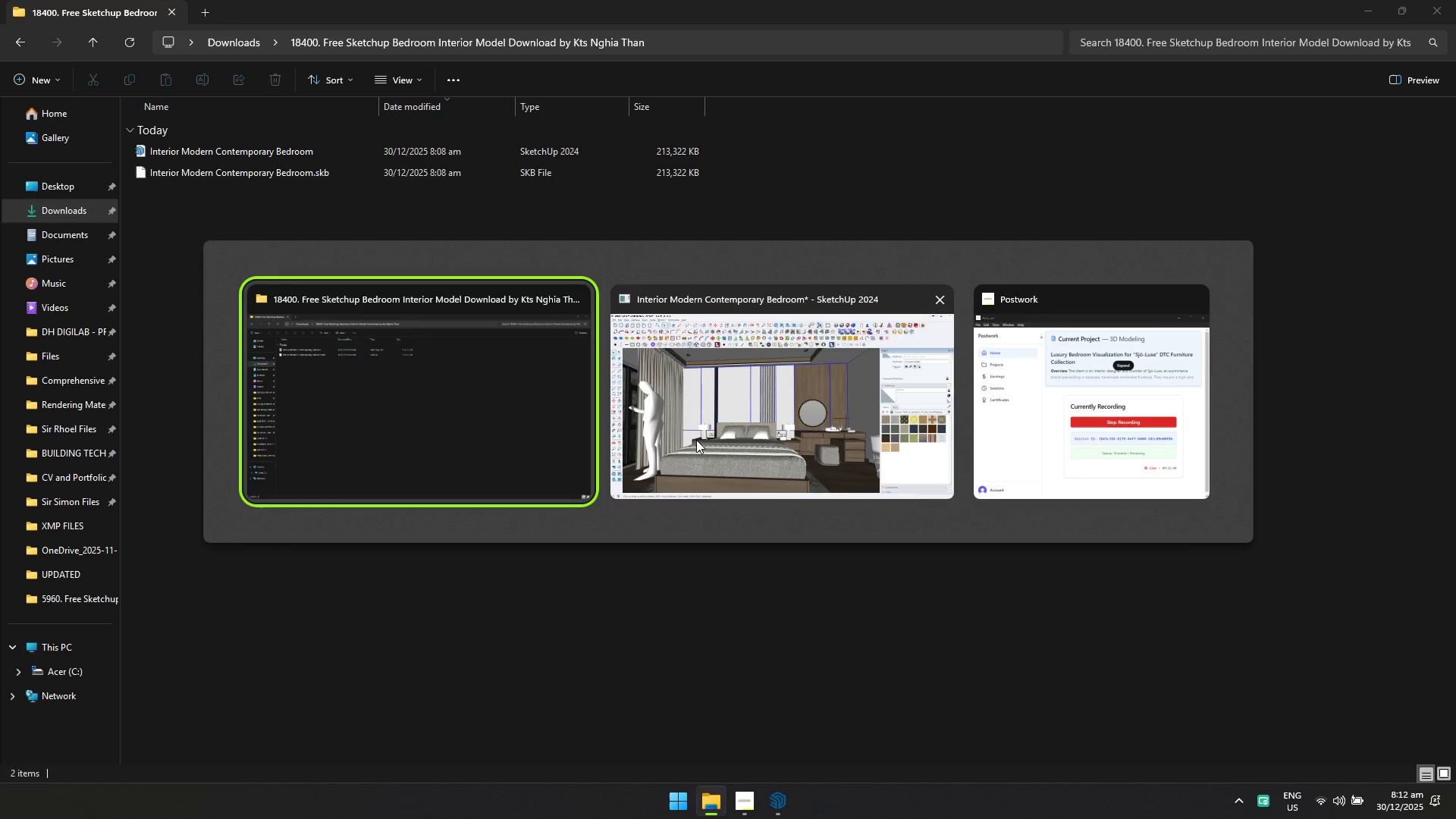 
key(Alt+Tab)
 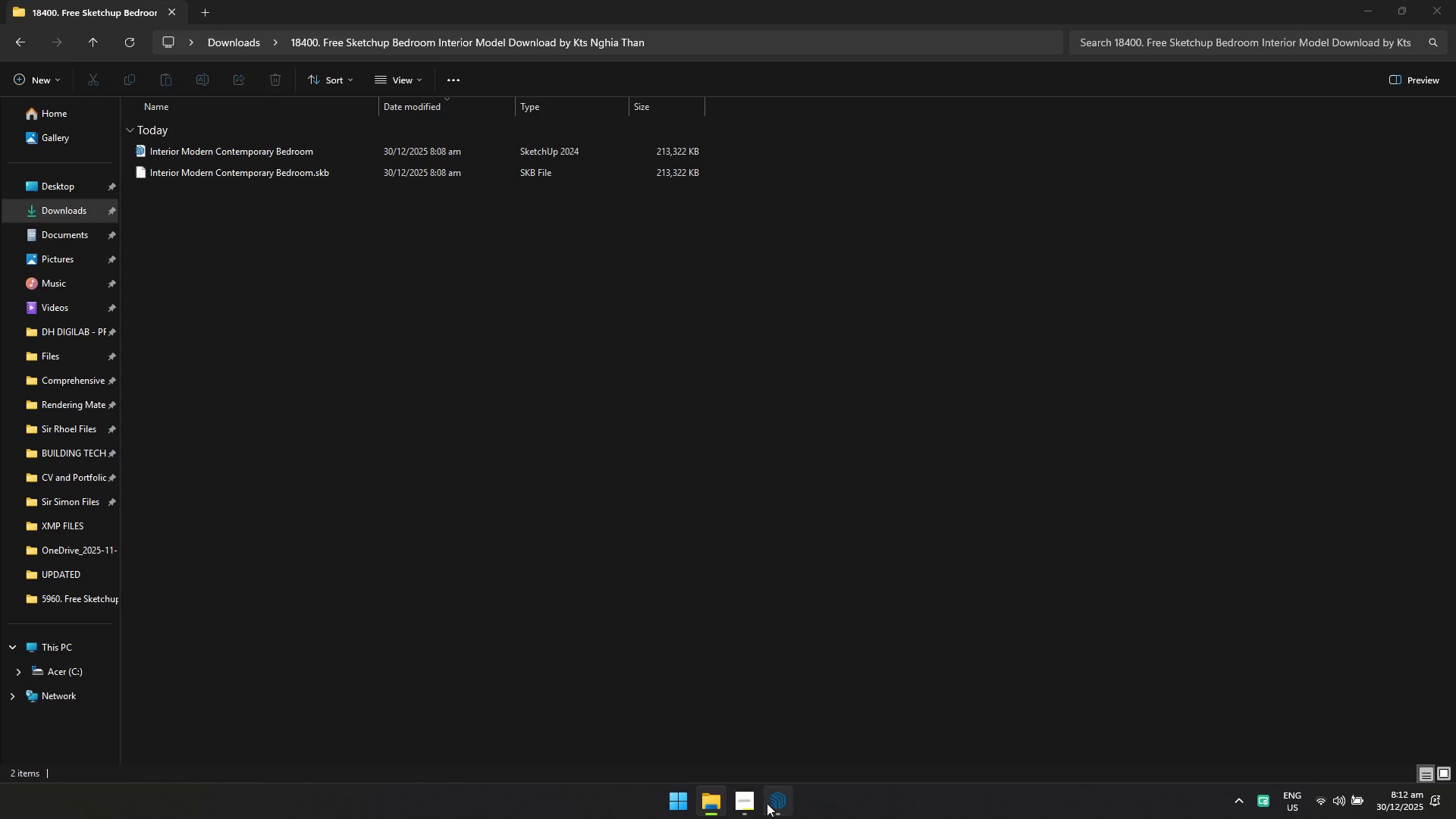 
left_click([772, 802])
 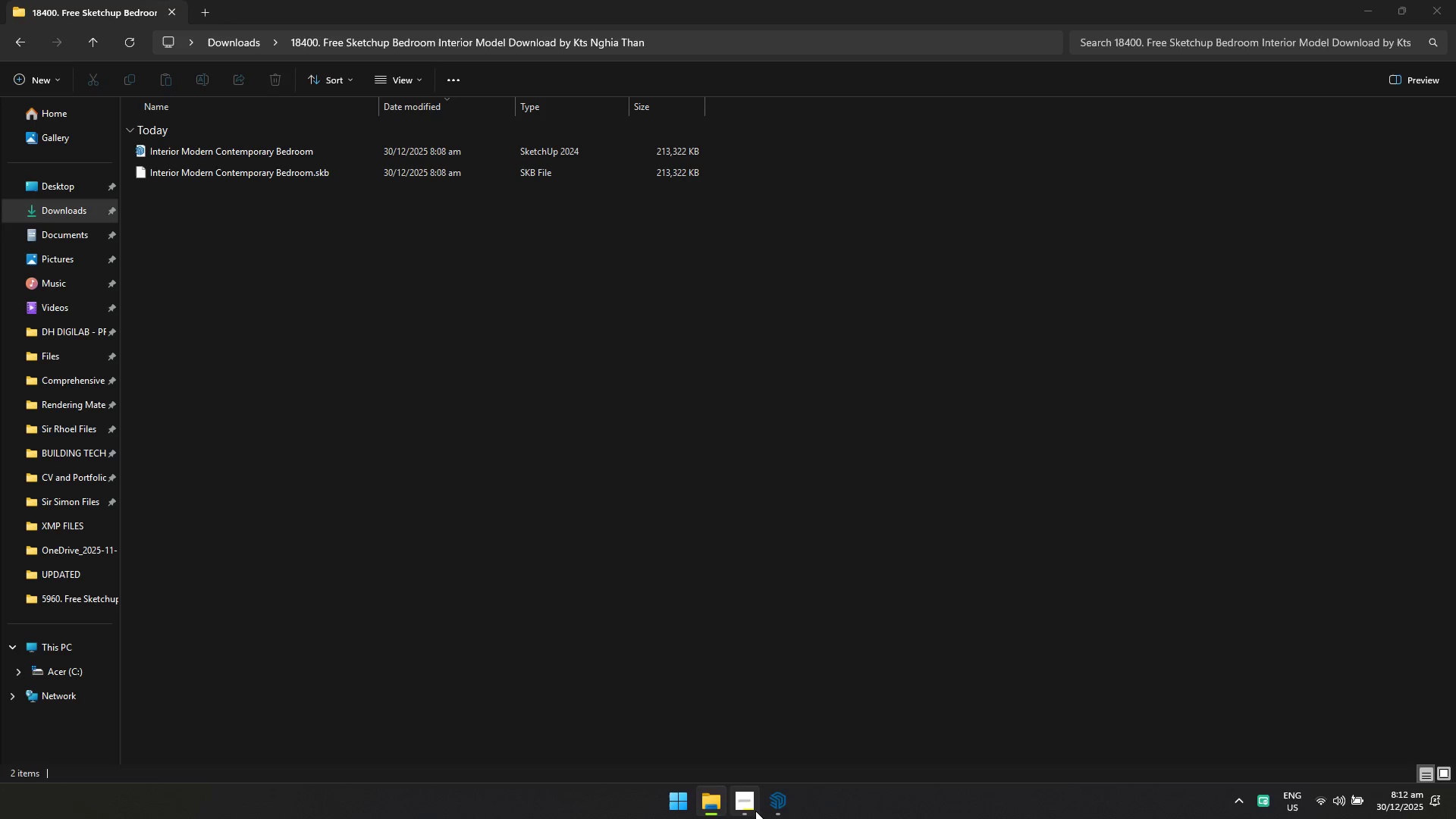 
left_click([752, 813])